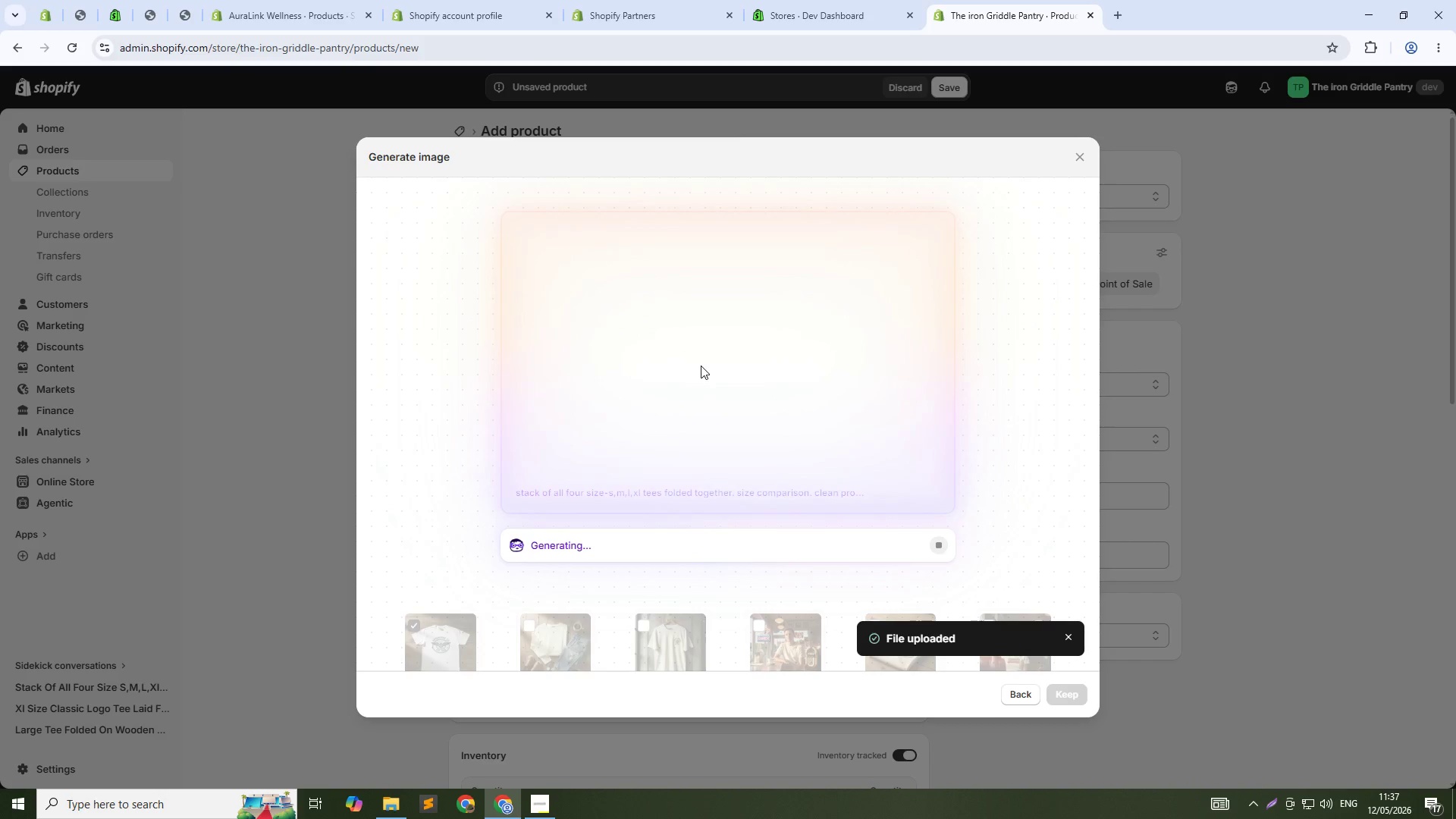 
wait(24.58)
 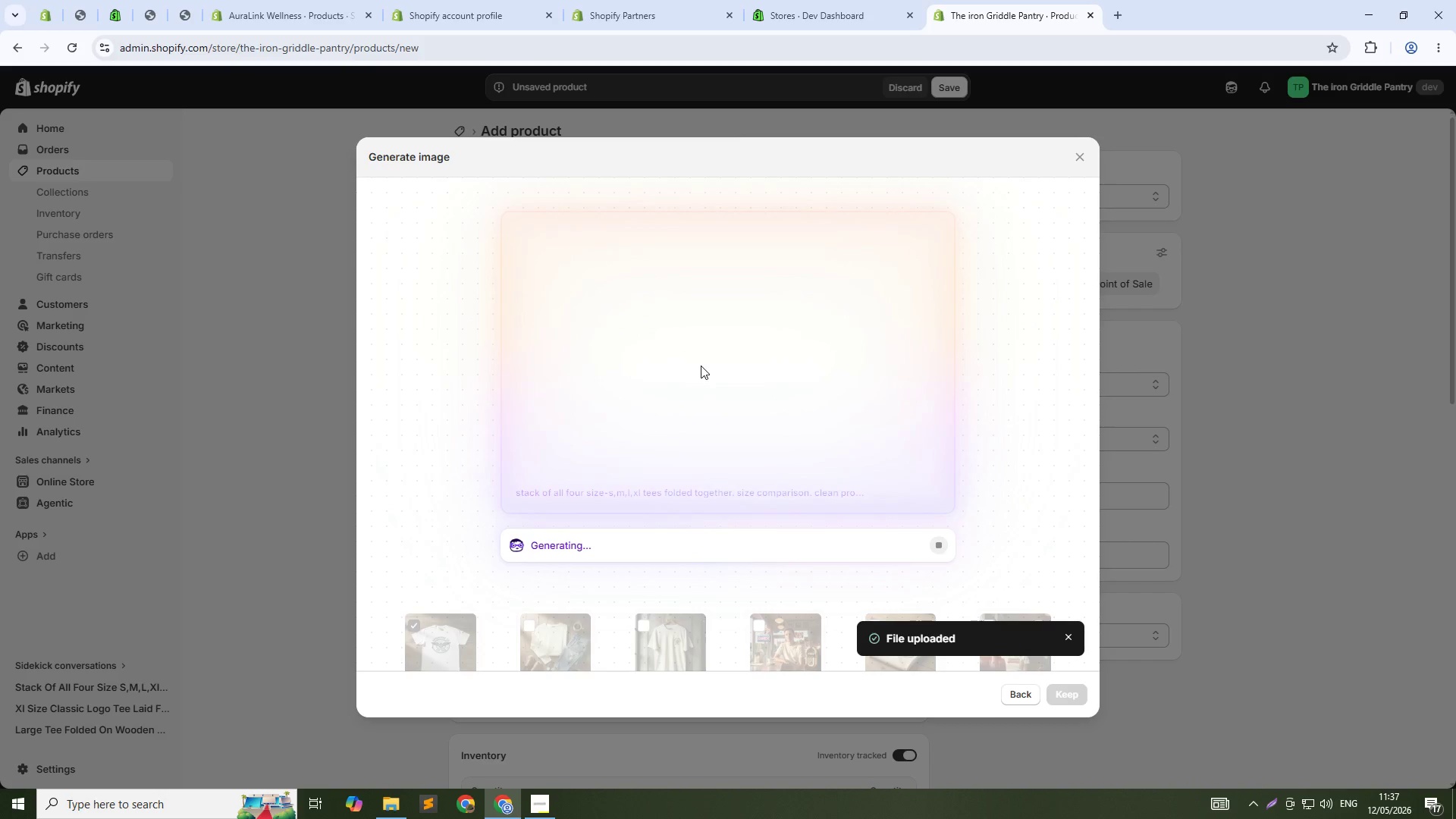 
scroll: coordinate [701, 366], scroll_direction: up, amount: 1.0
 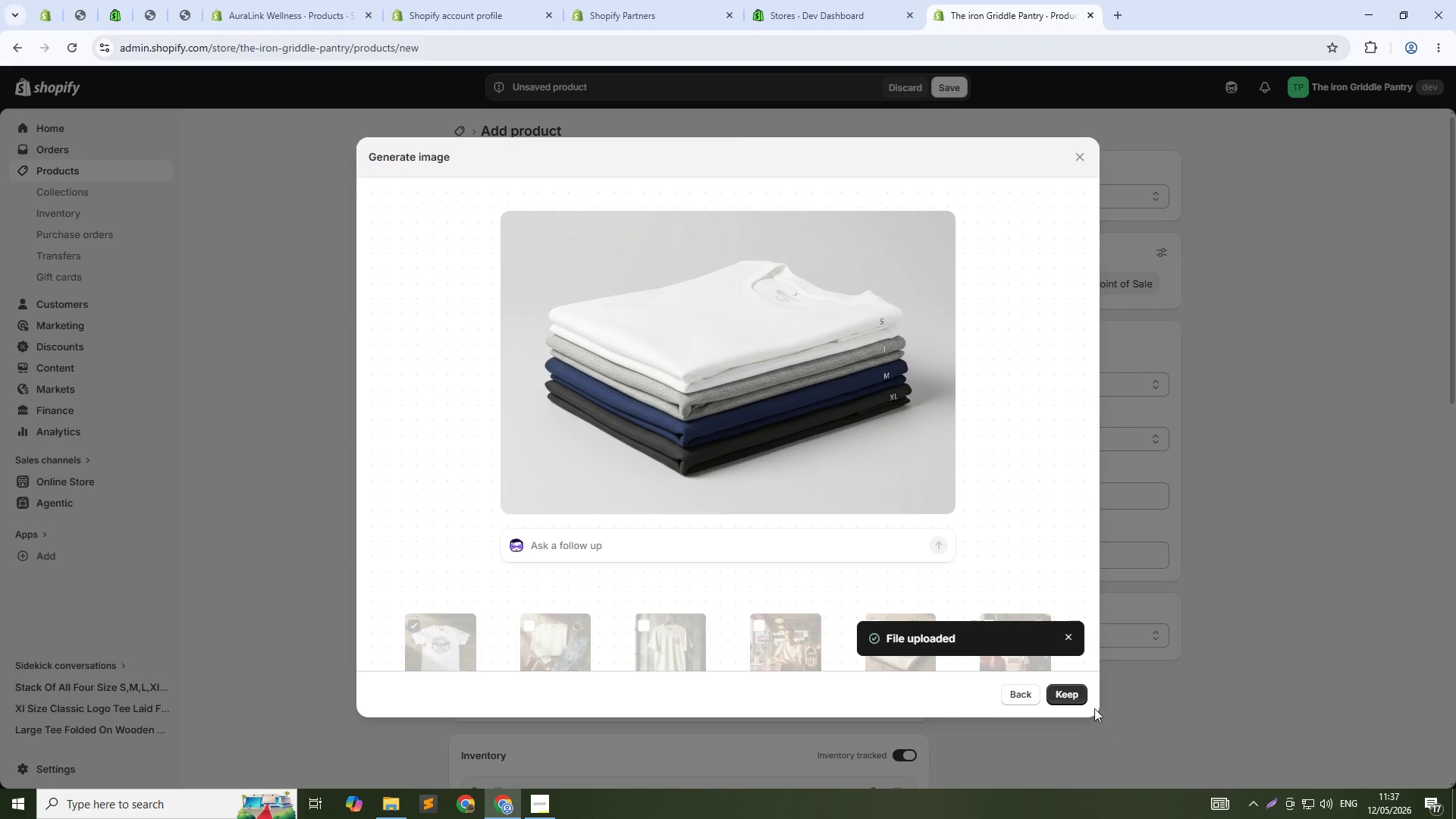 
left_click([1070, 689])
 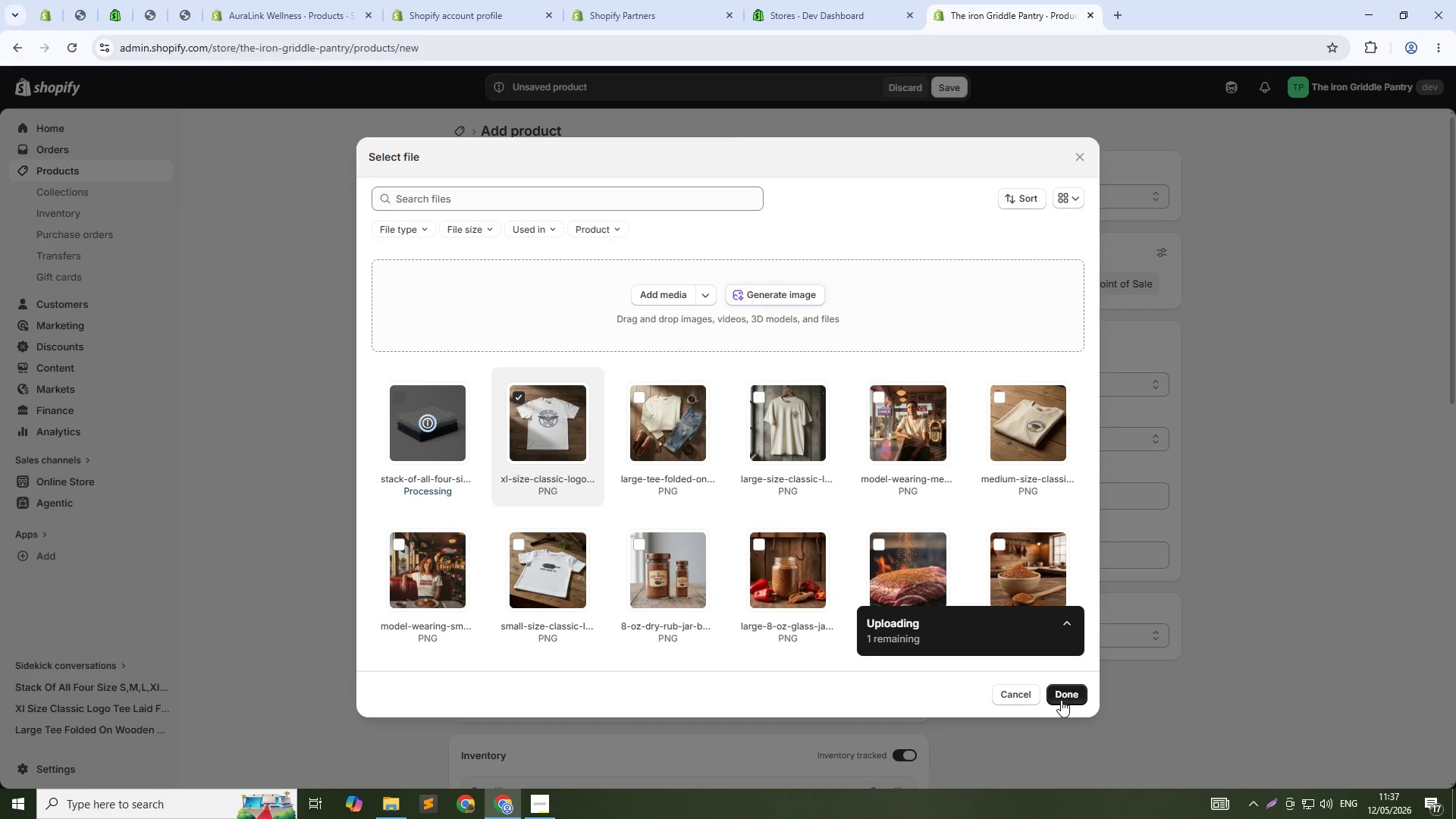 
wait(8.09)
 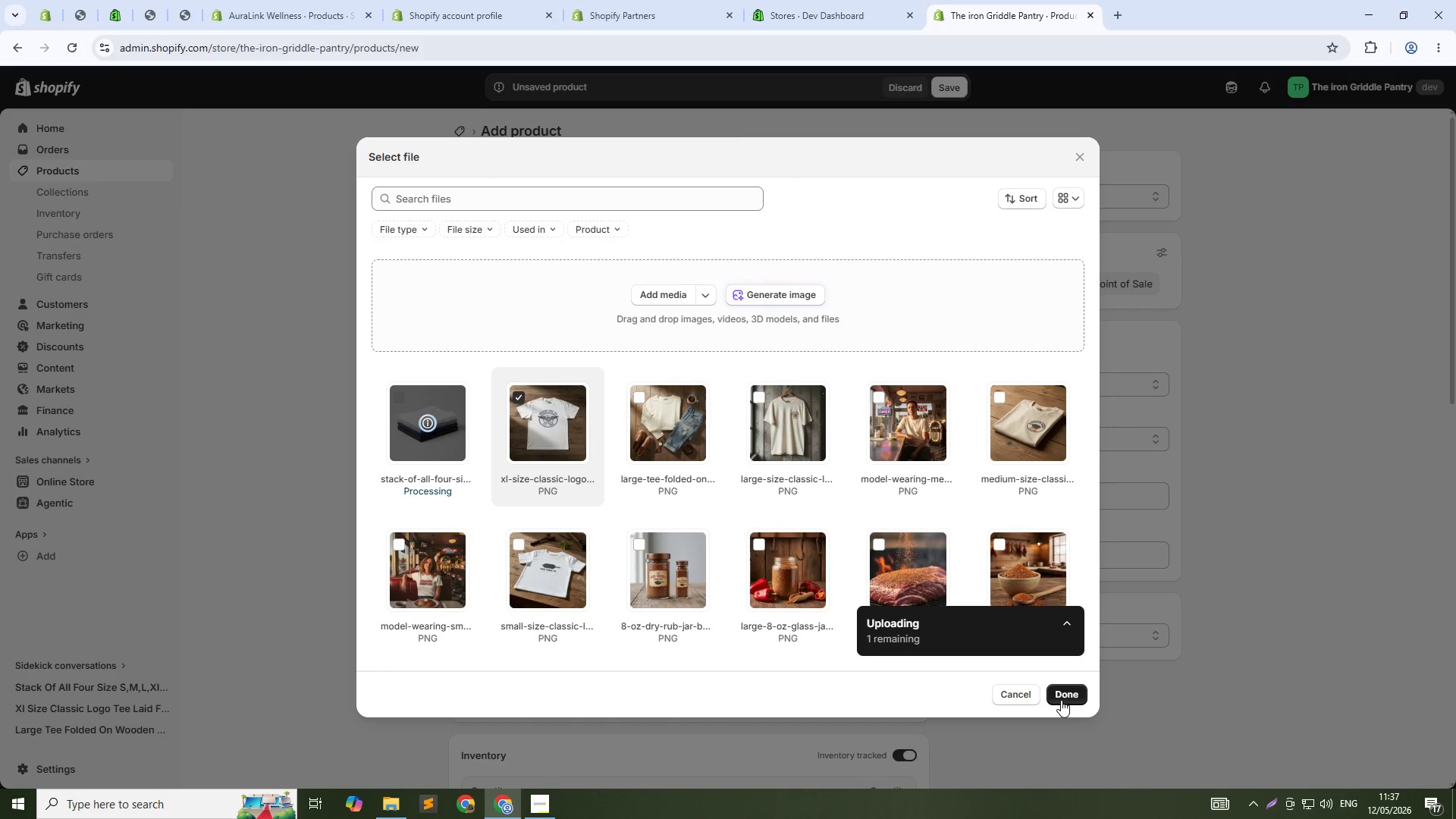 
left_click([1061, 700])
 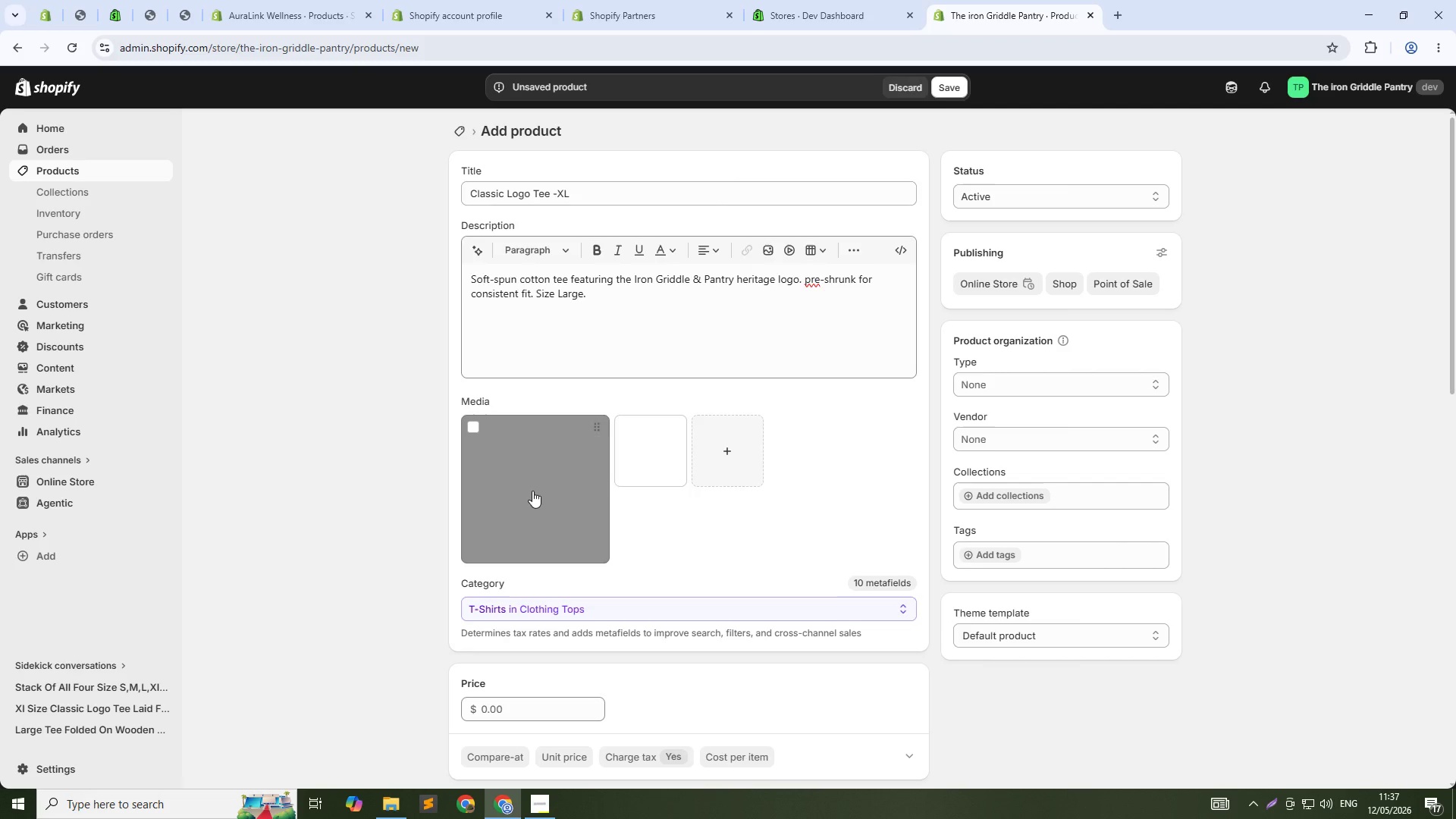 
left_click([533, 478])
 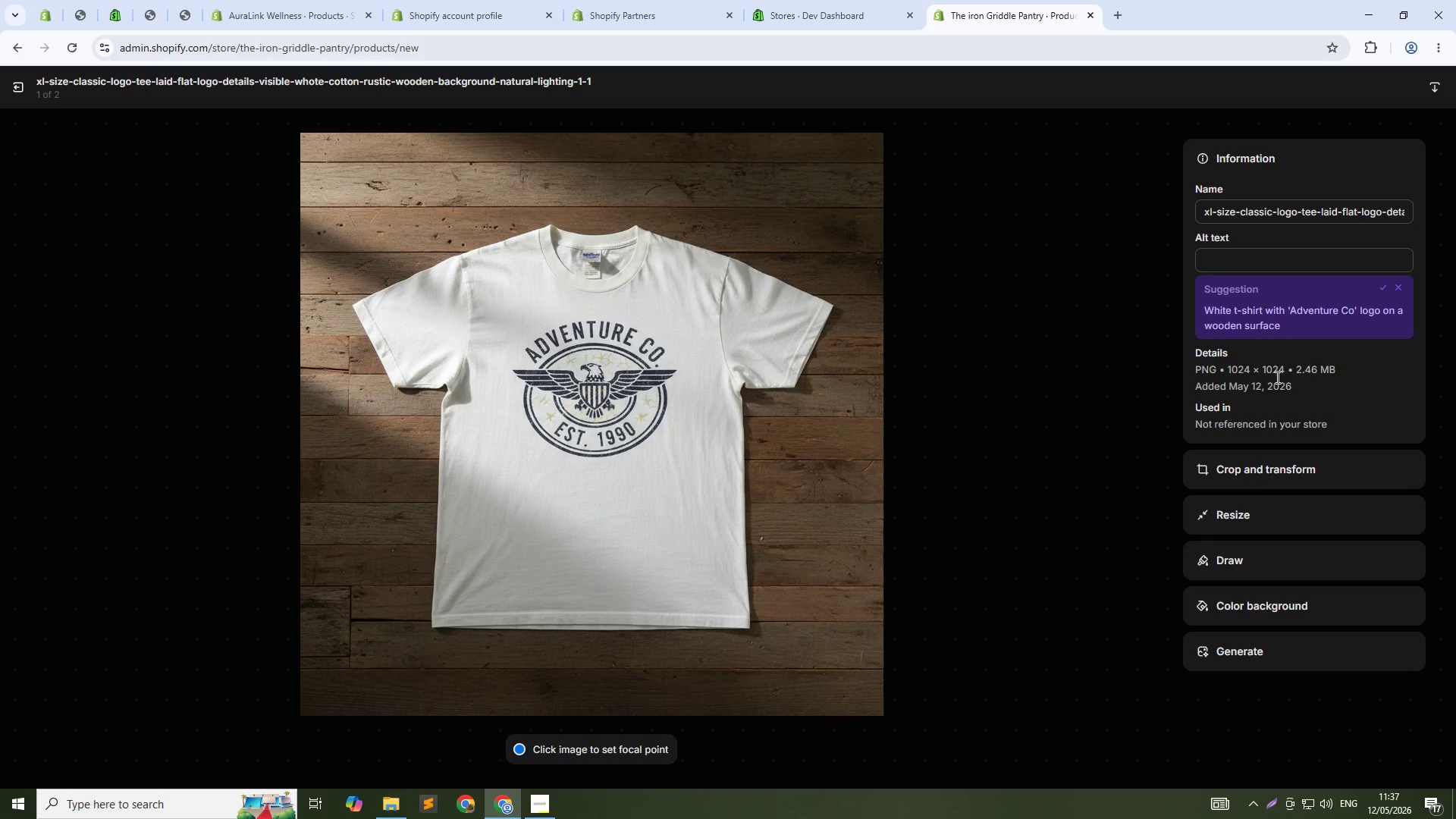 
left_click([1230, 258])
 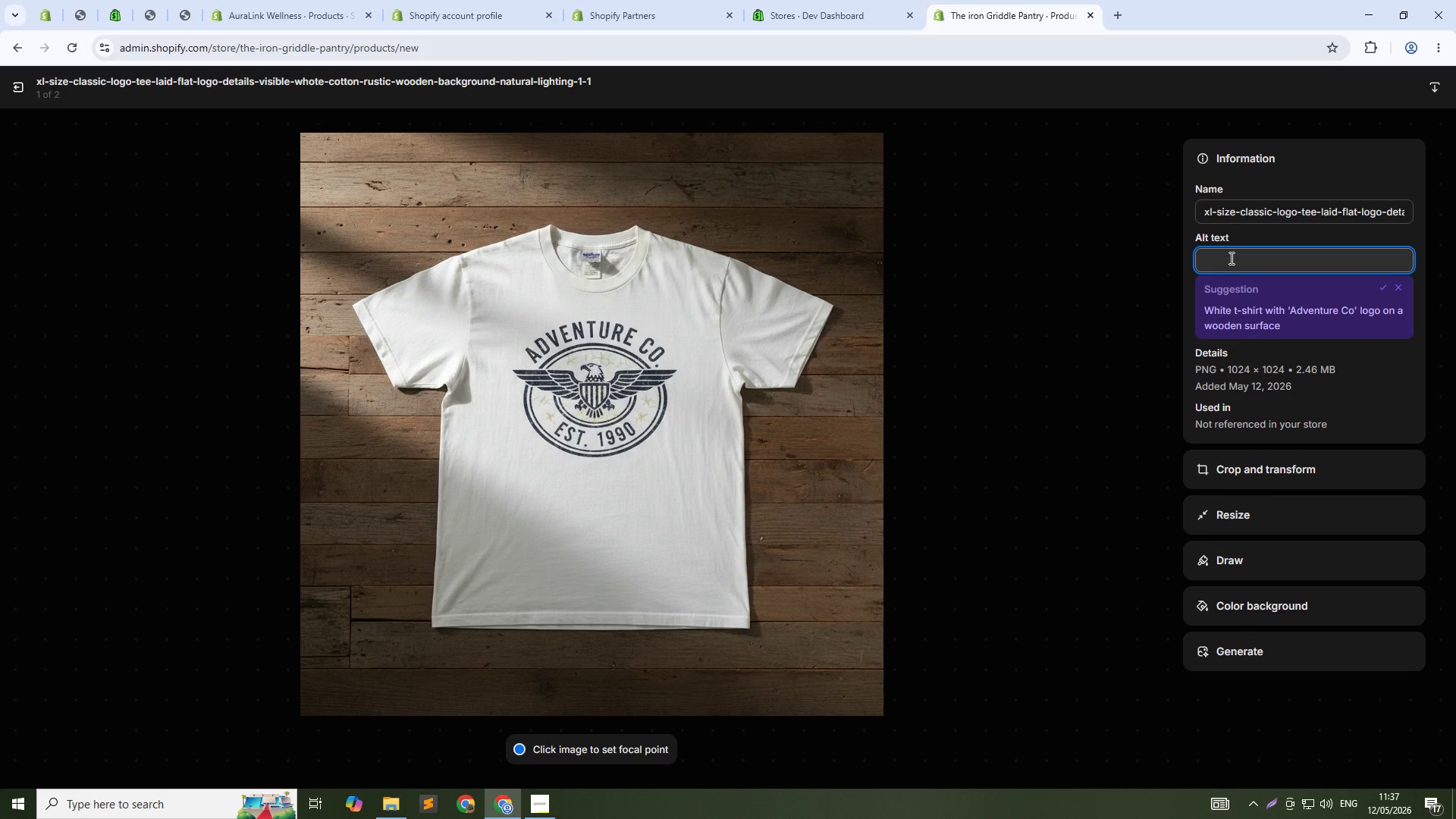 
type(XL sie)
key(Backspace)
type(ze classic logo tee with embroidered cast iron gribble logo)
 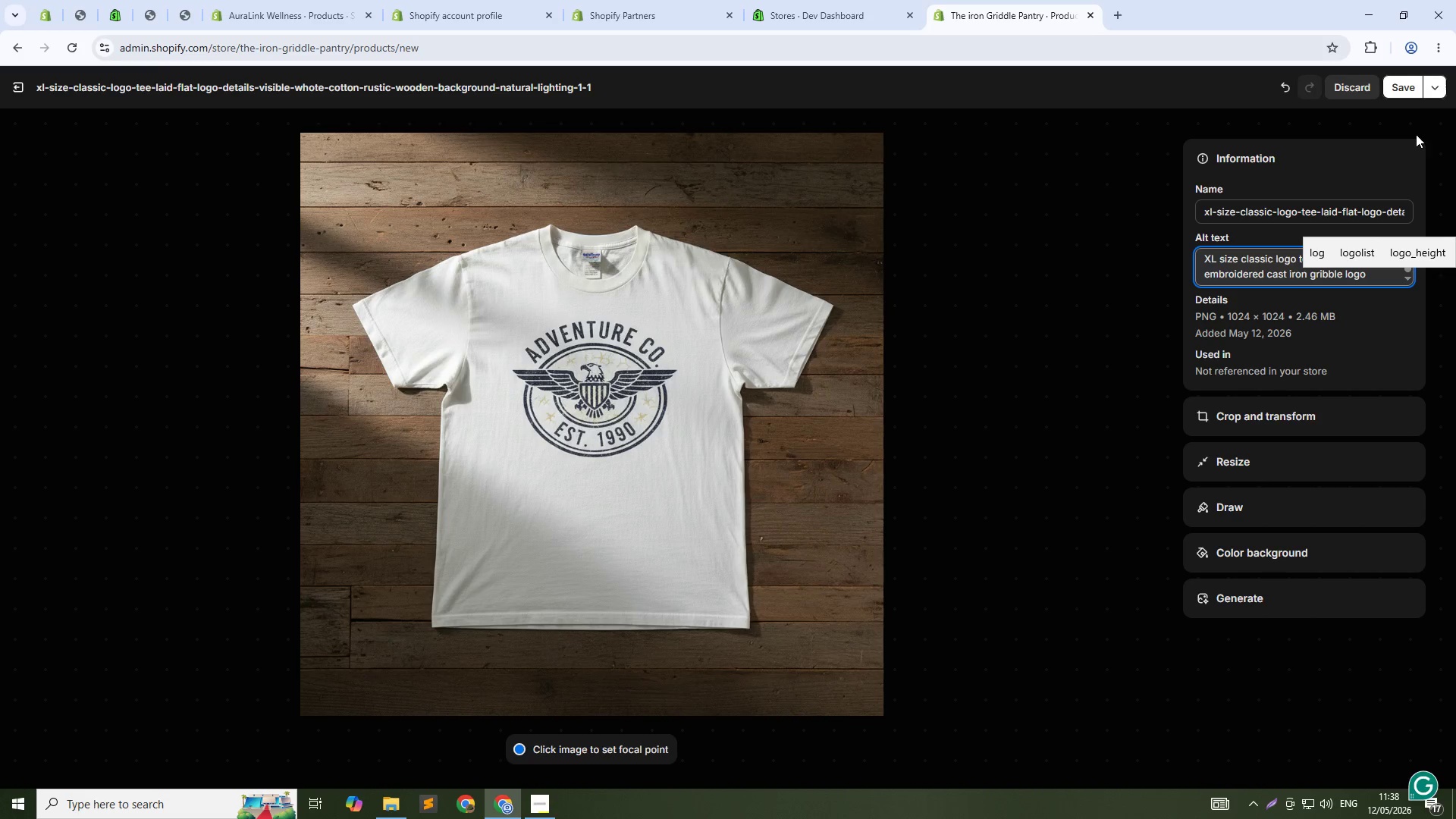 
left_click([1396, 84])
 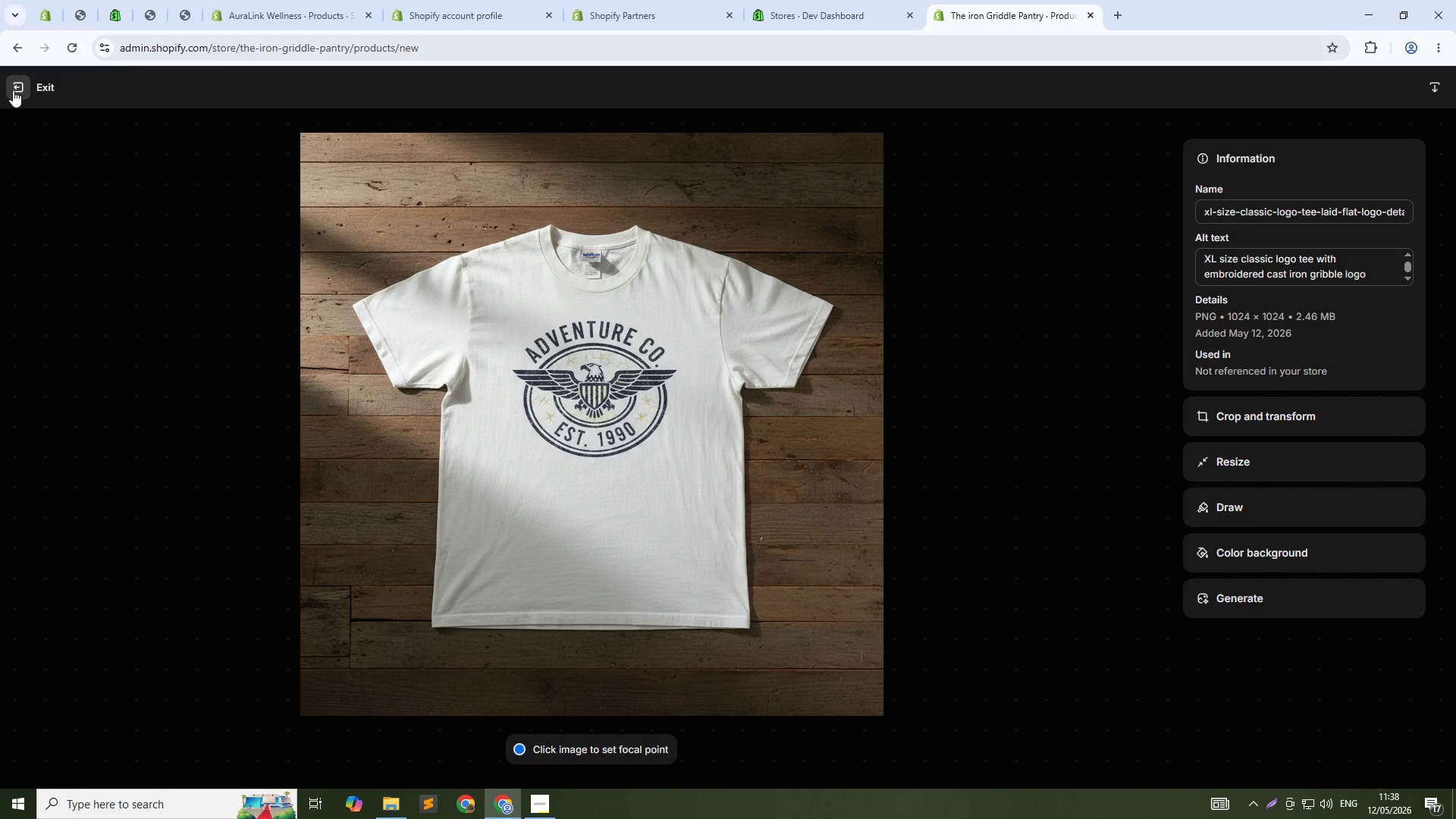 
left_click([10, 88])
 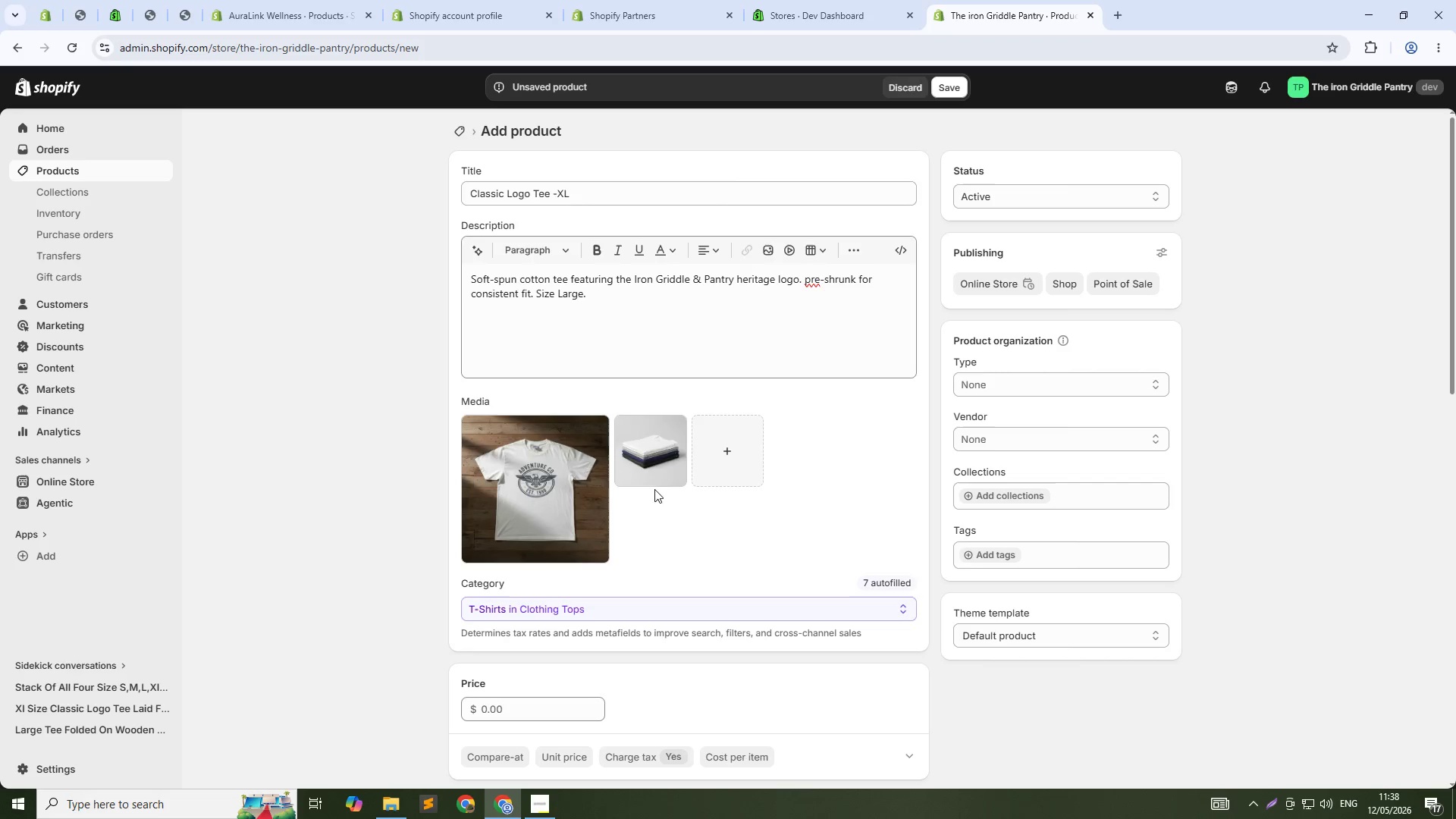 
left_click([644, 466])
 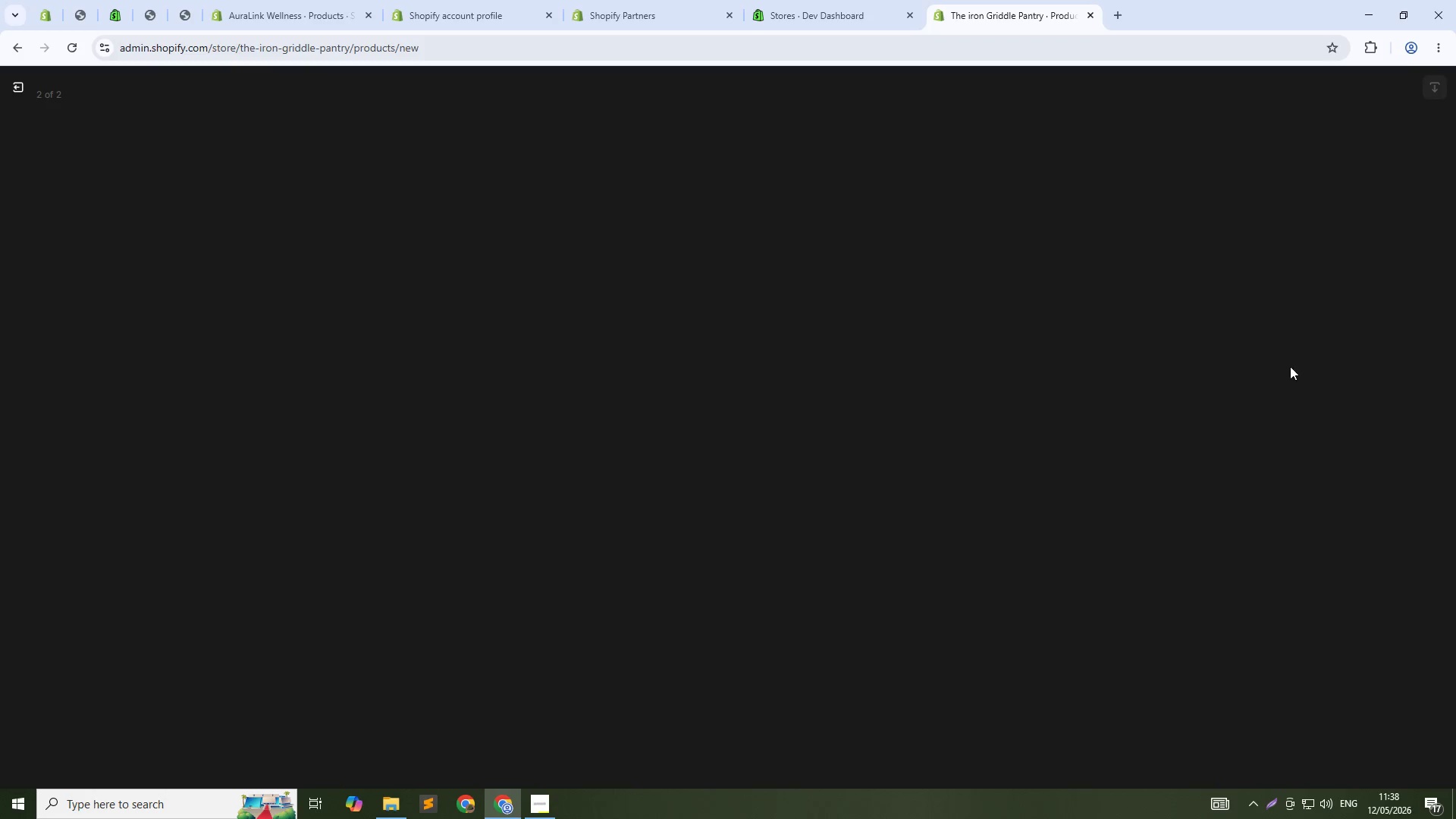 
left_click([1260, 259])
 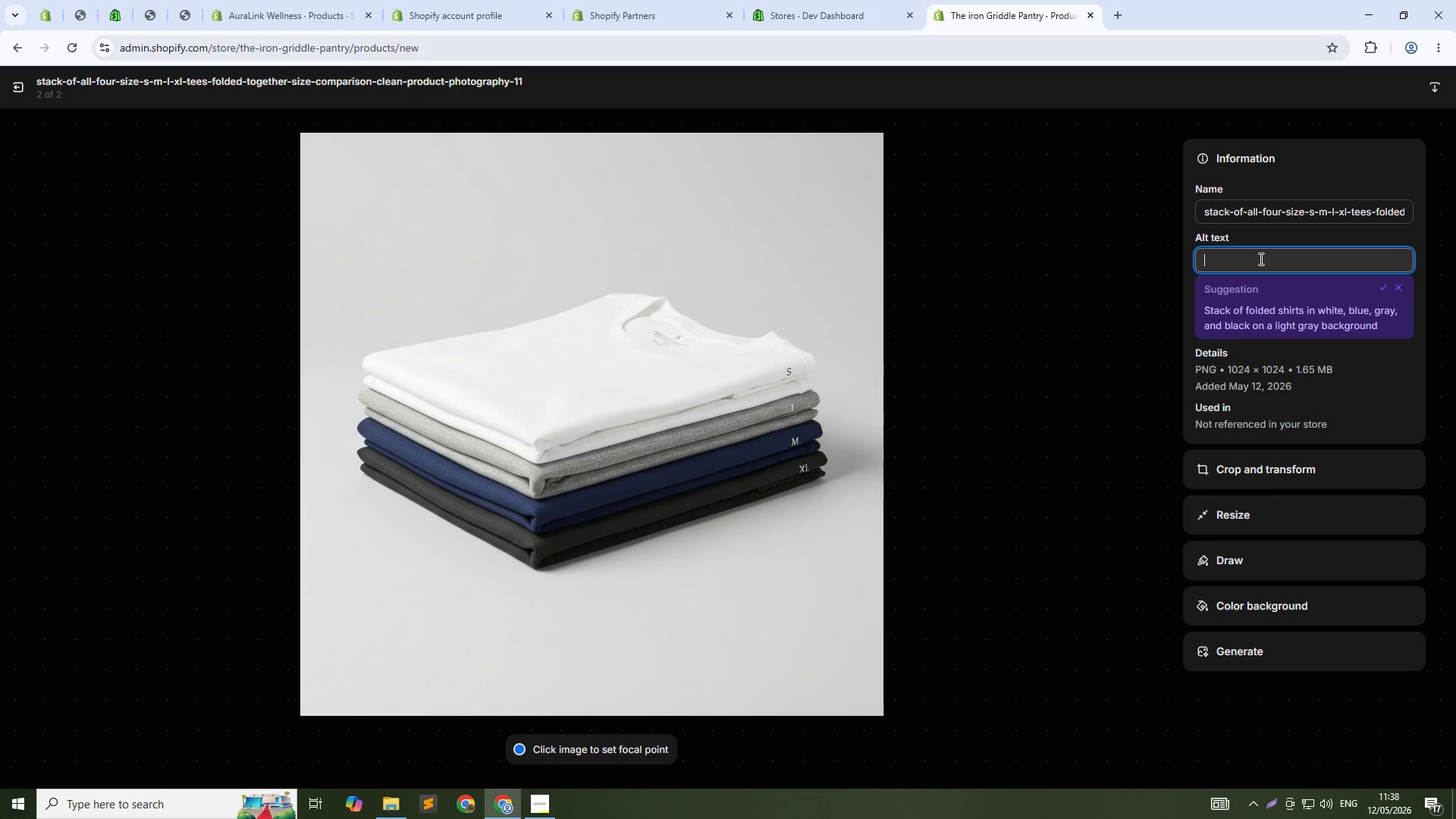 
type(Classic loho)
key(Backspace)
key(Backspace)
type(go tees size S, M, L ,XL stacked together showing size options)
 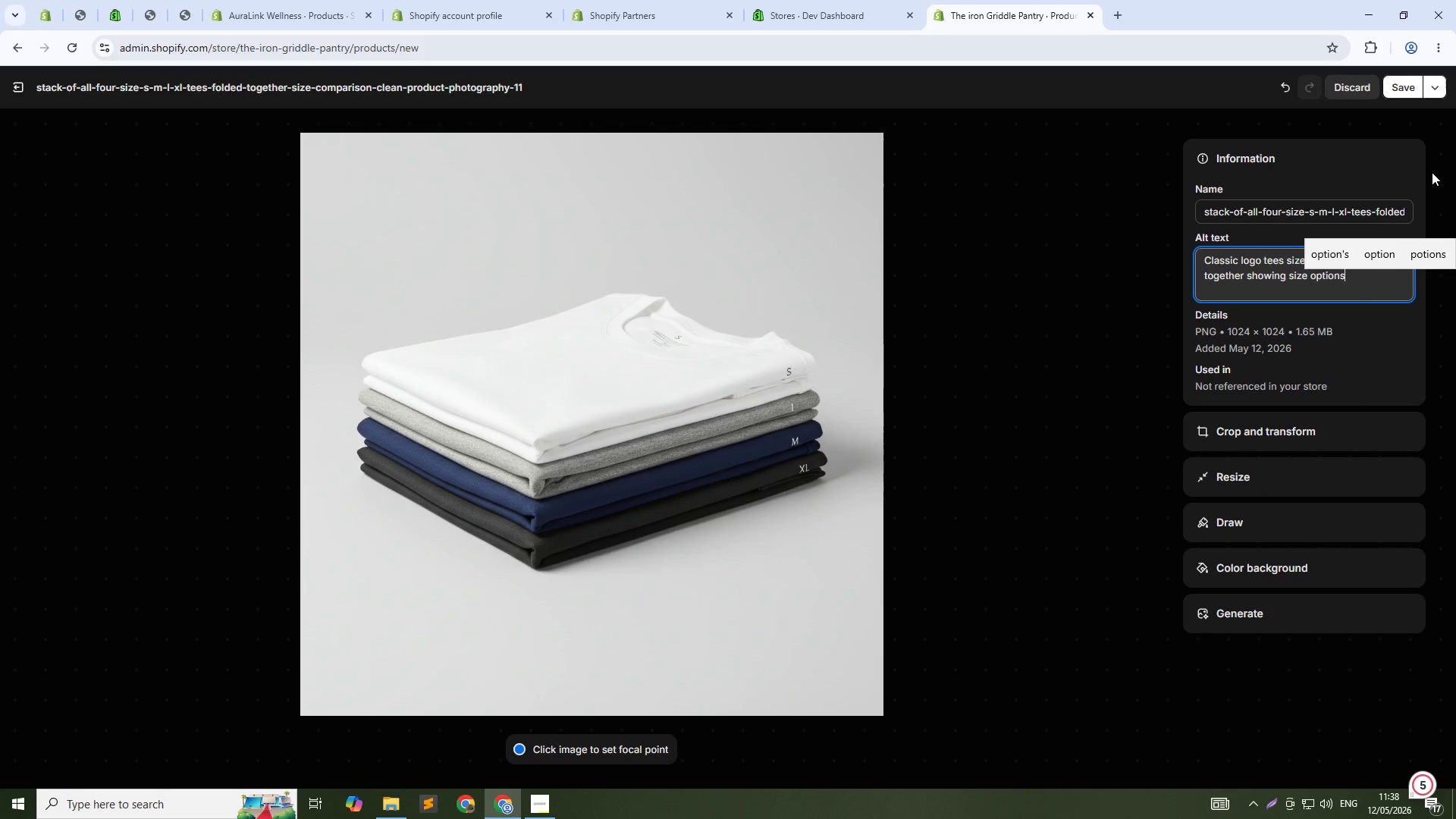 
left_click([1407, 90])
 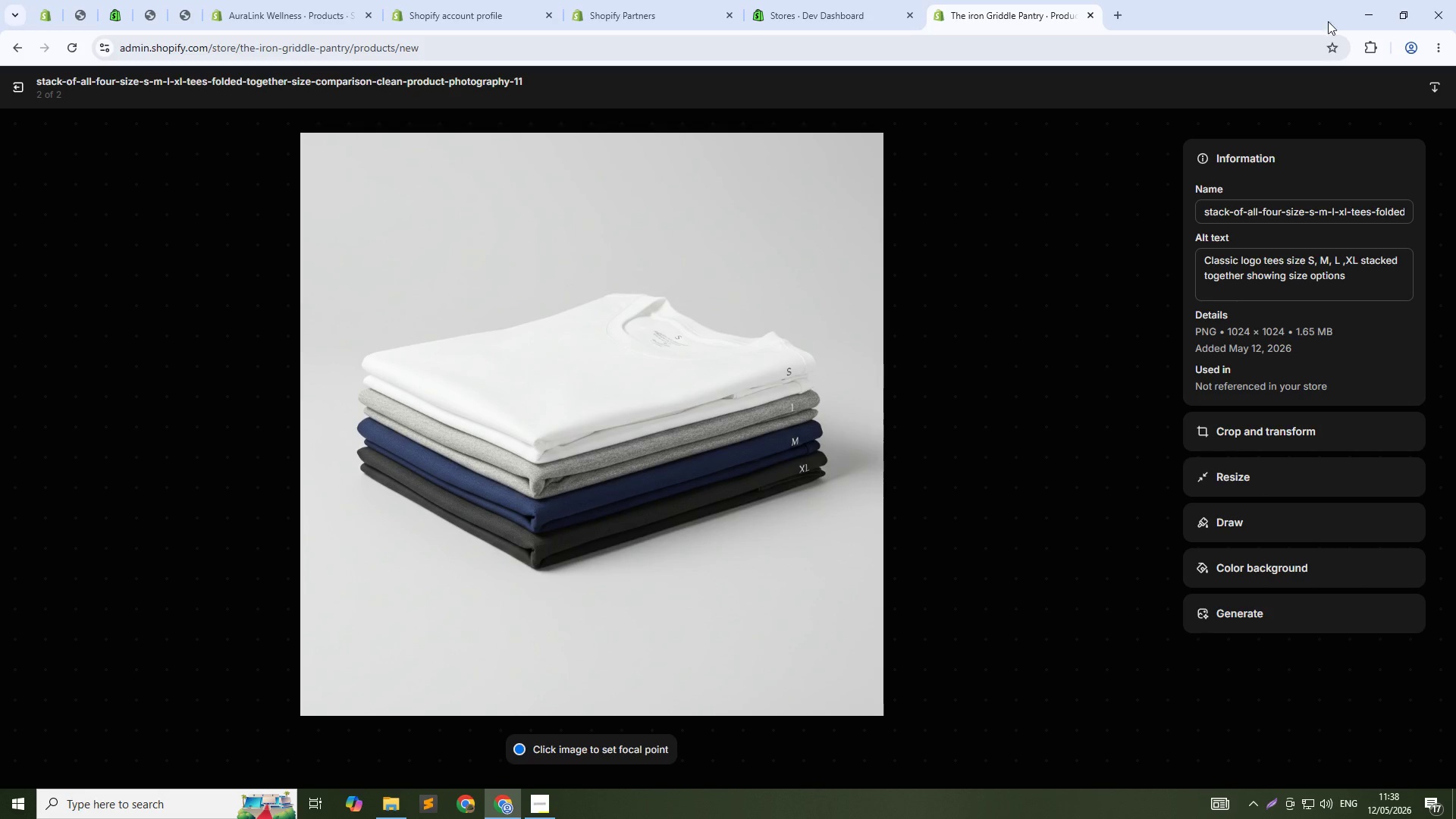 
wait(5.69)
 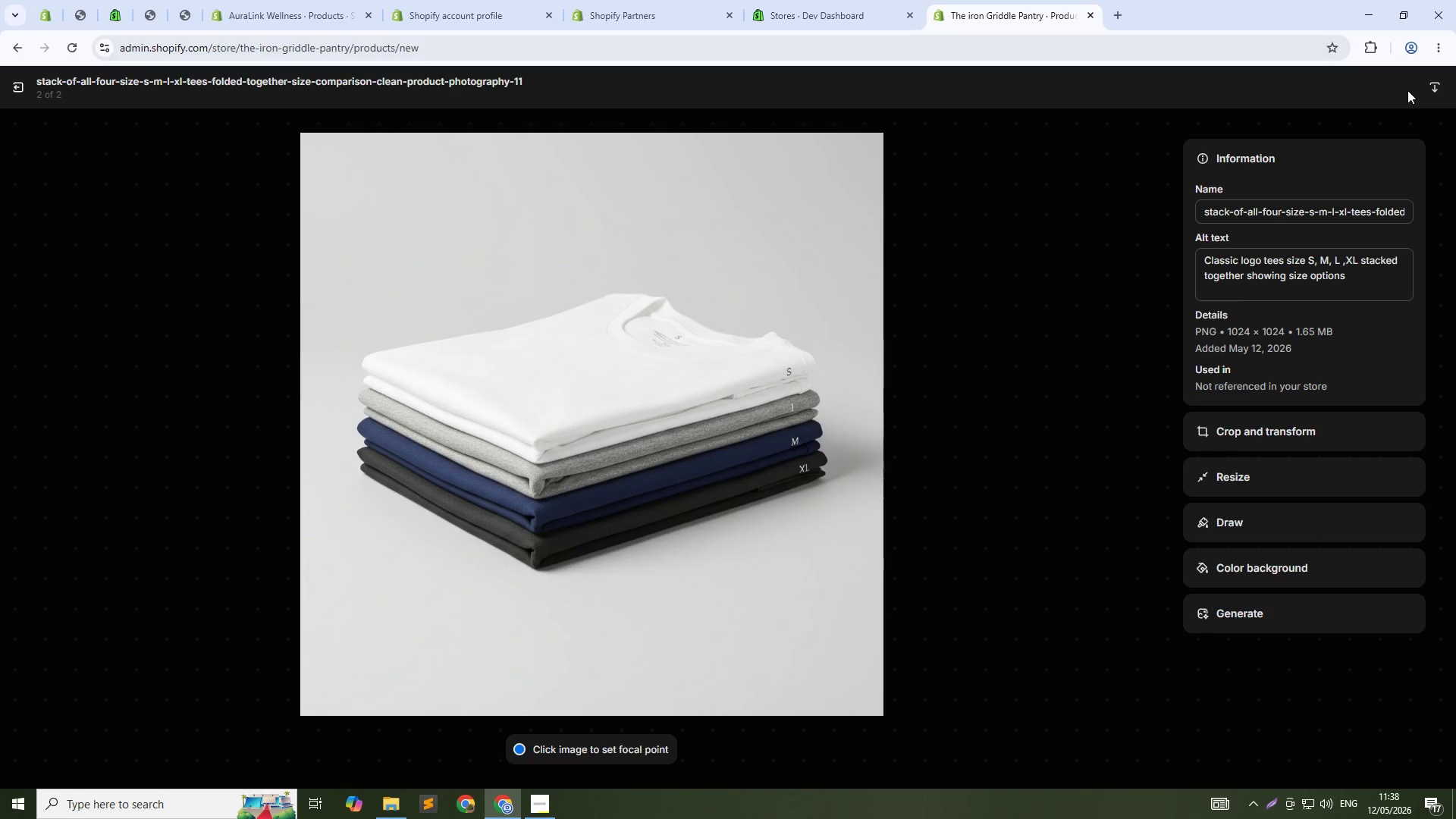 
left_click([26, 93])
 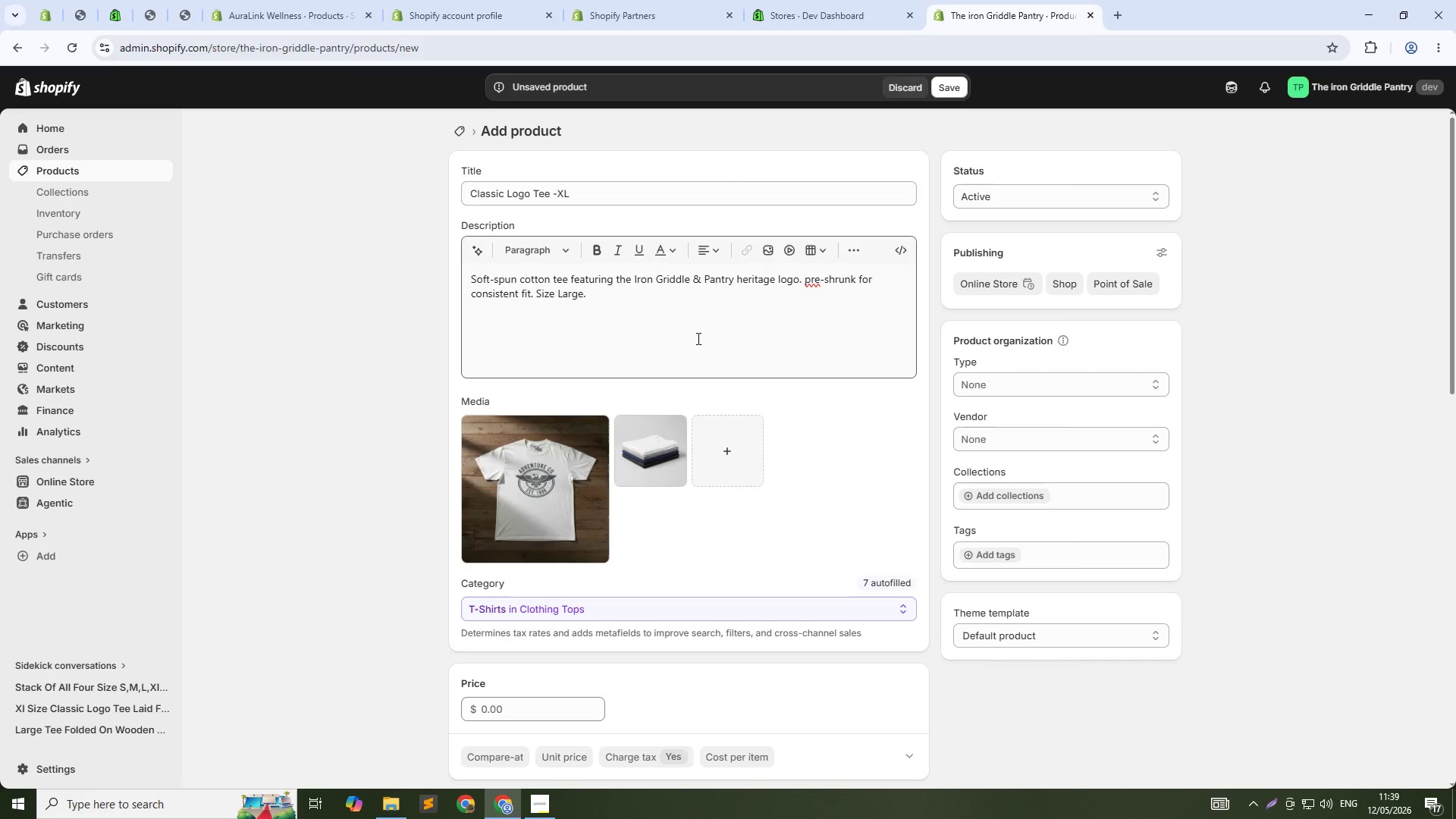 
scroll: coordinate [699, 343], scroll_direction: down, amount: 5.0
 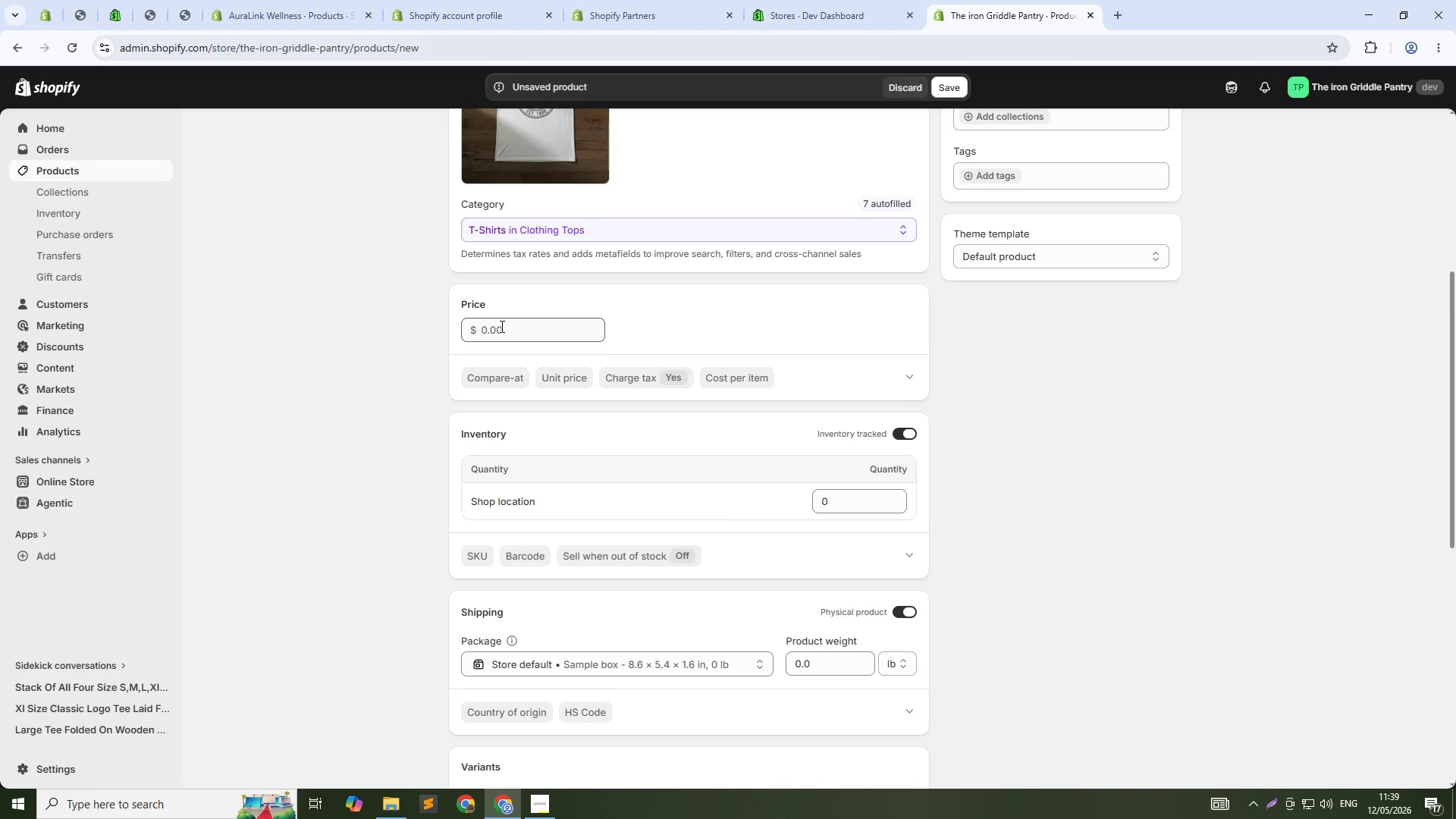 
wait(5.39)
 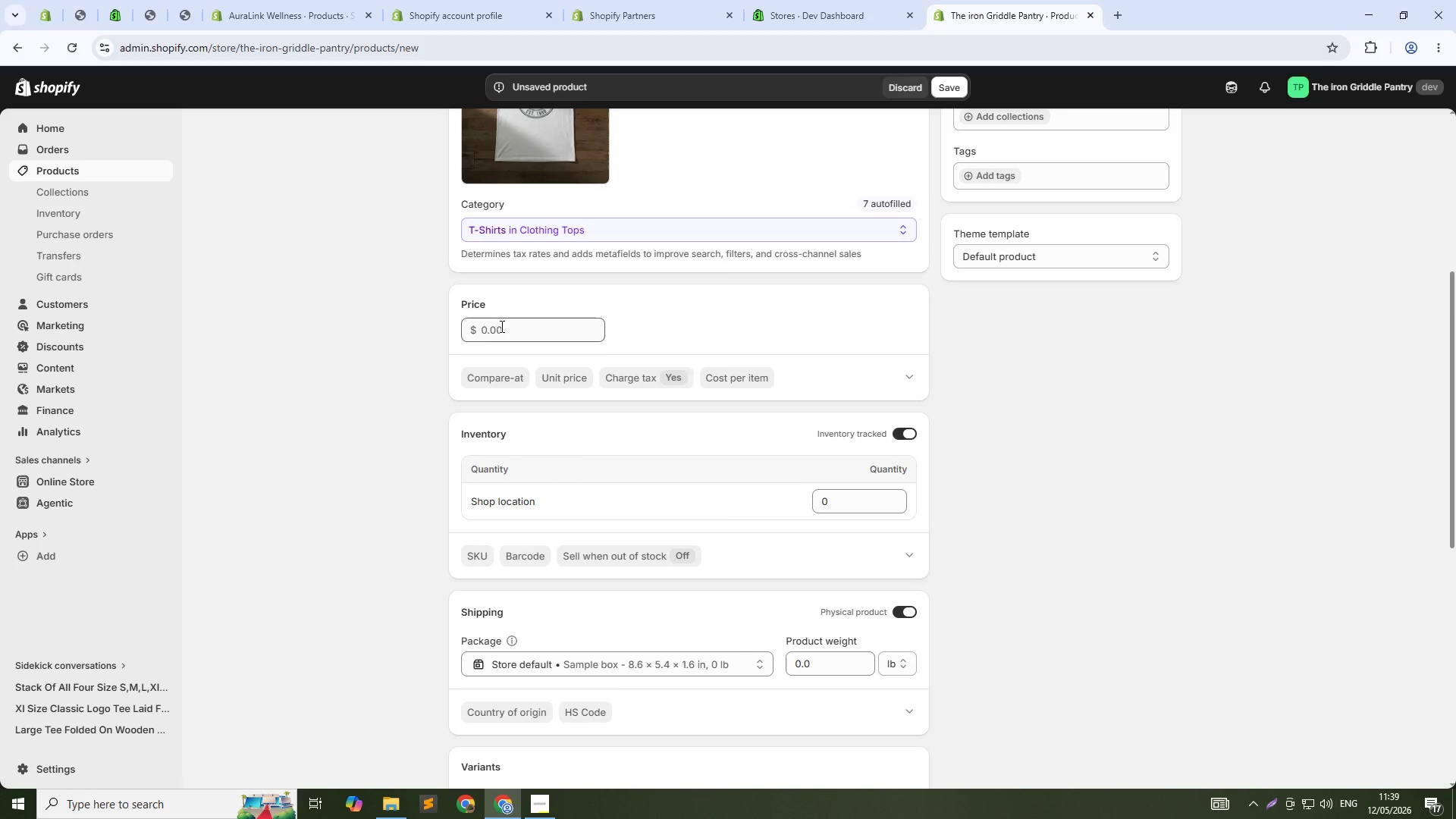 
left_click([482, 336])
 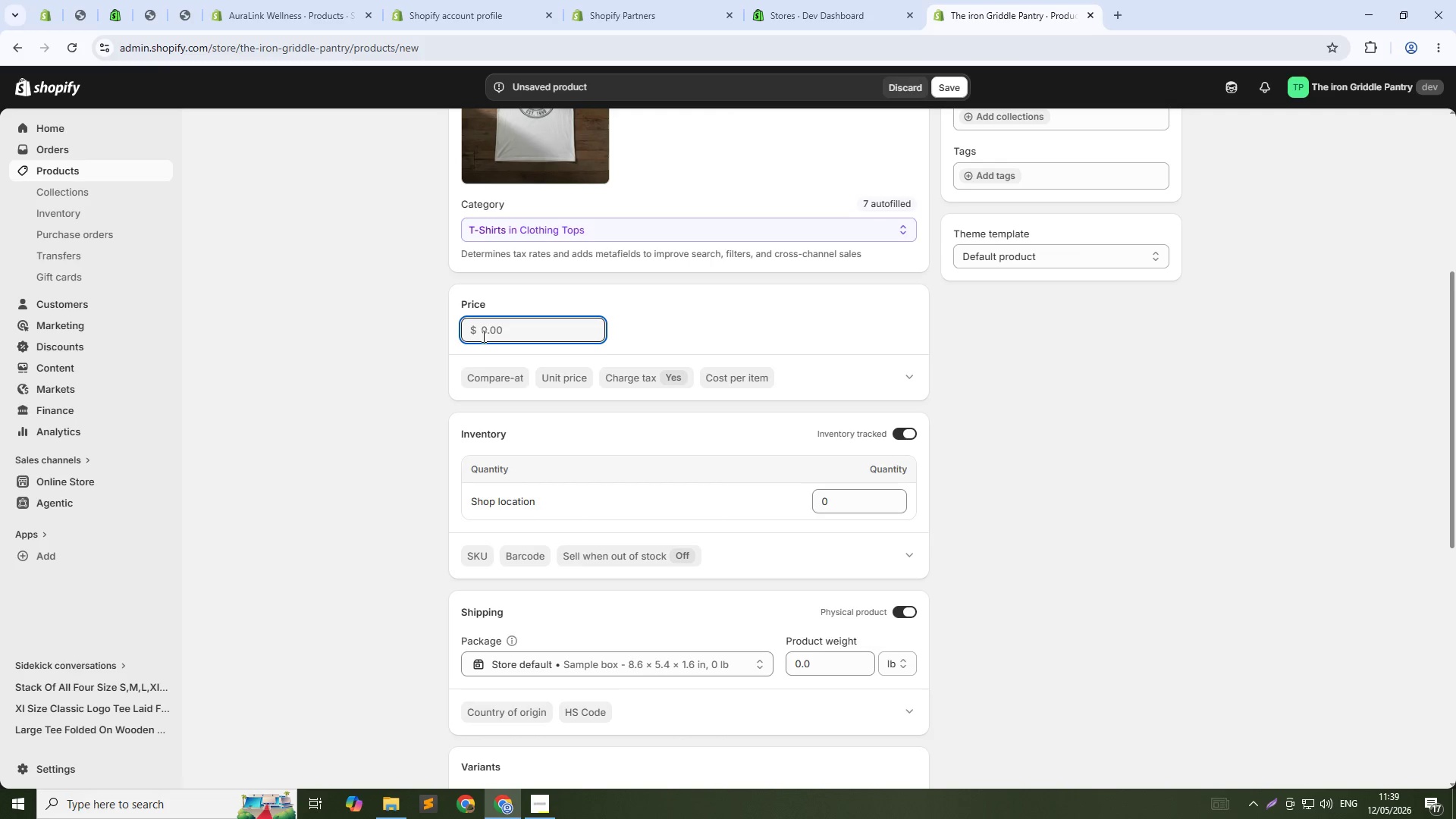 
type(25)
 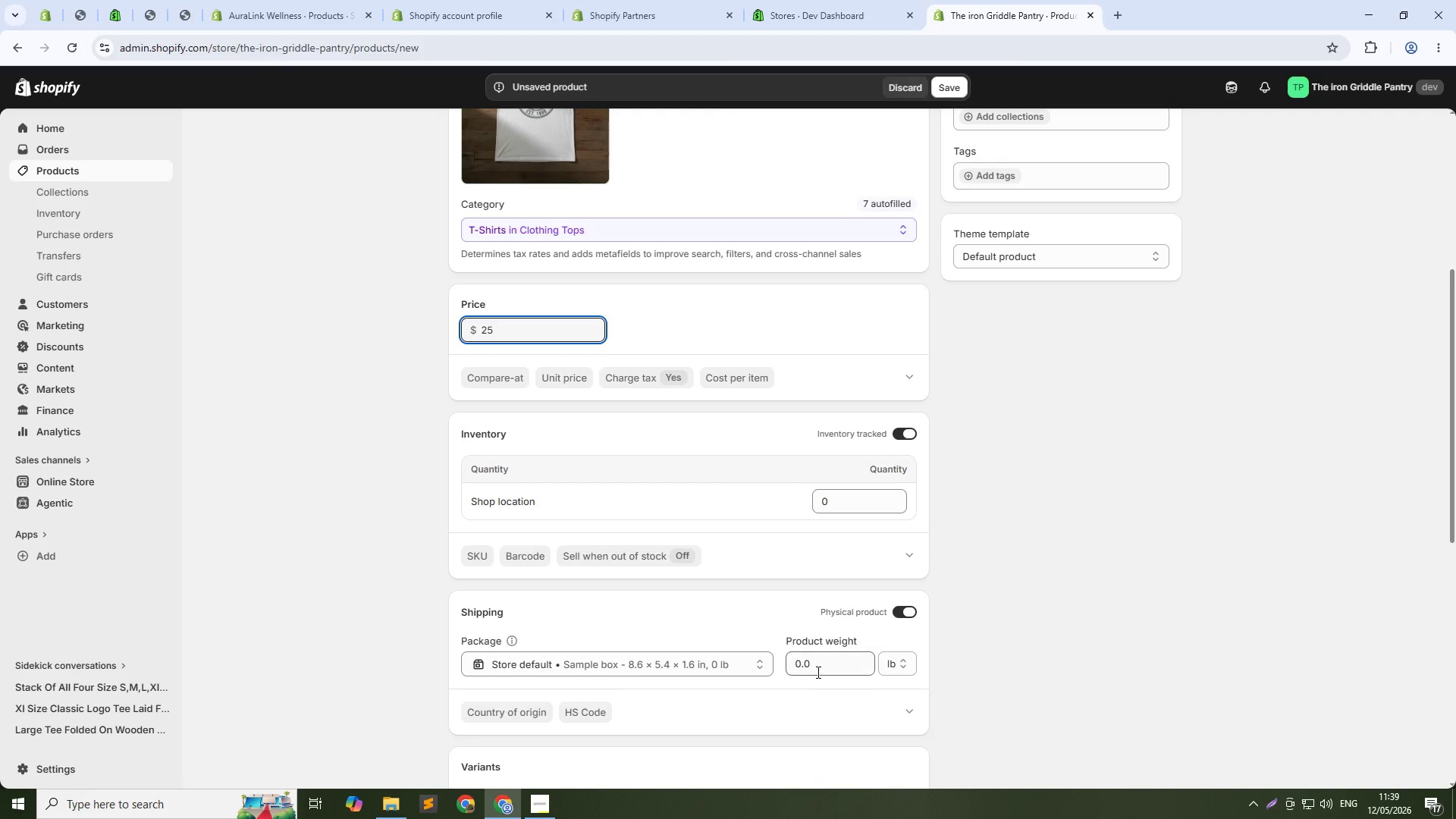 
wait(5.17)
 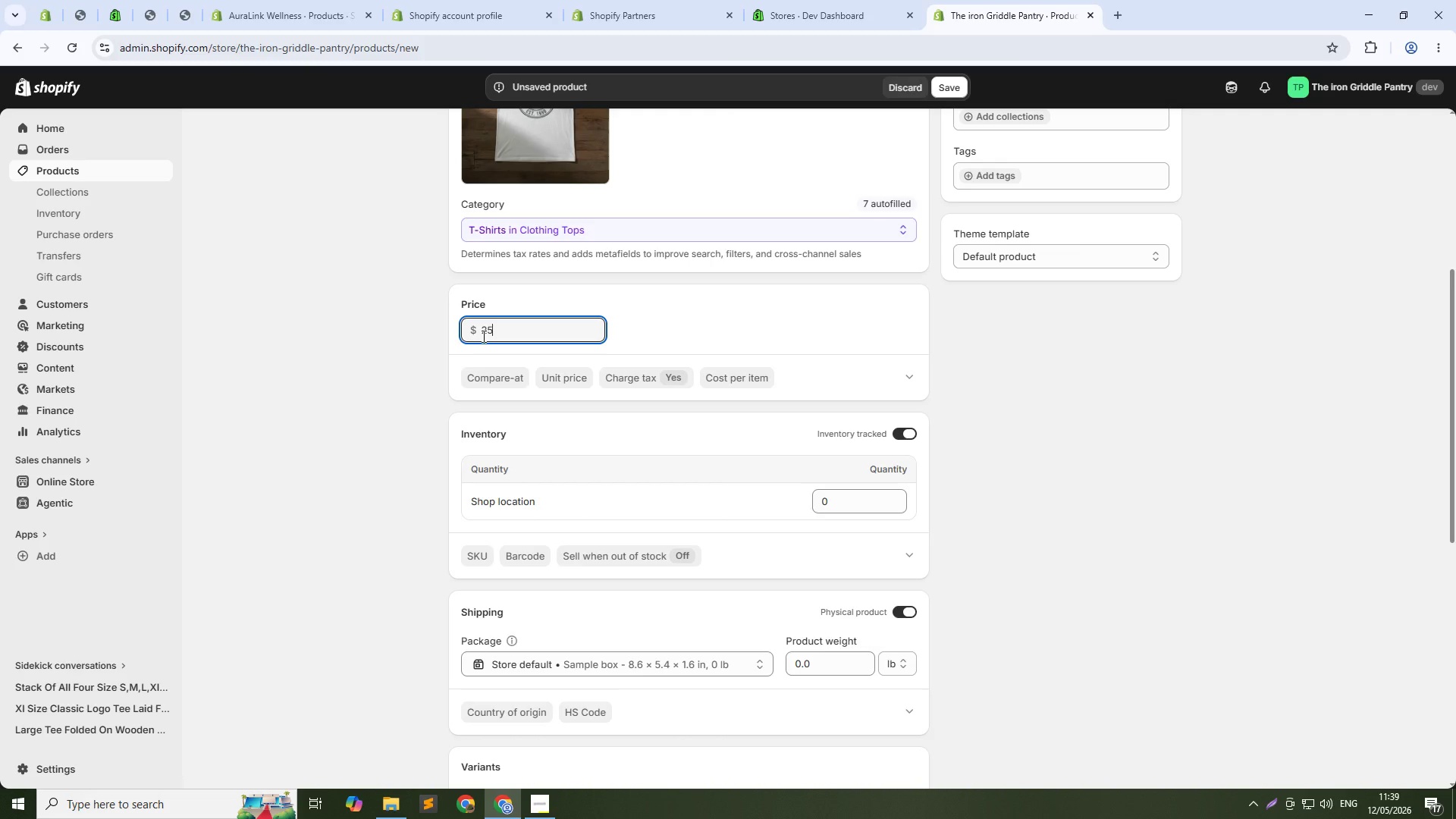 
left_click([820, 664])
 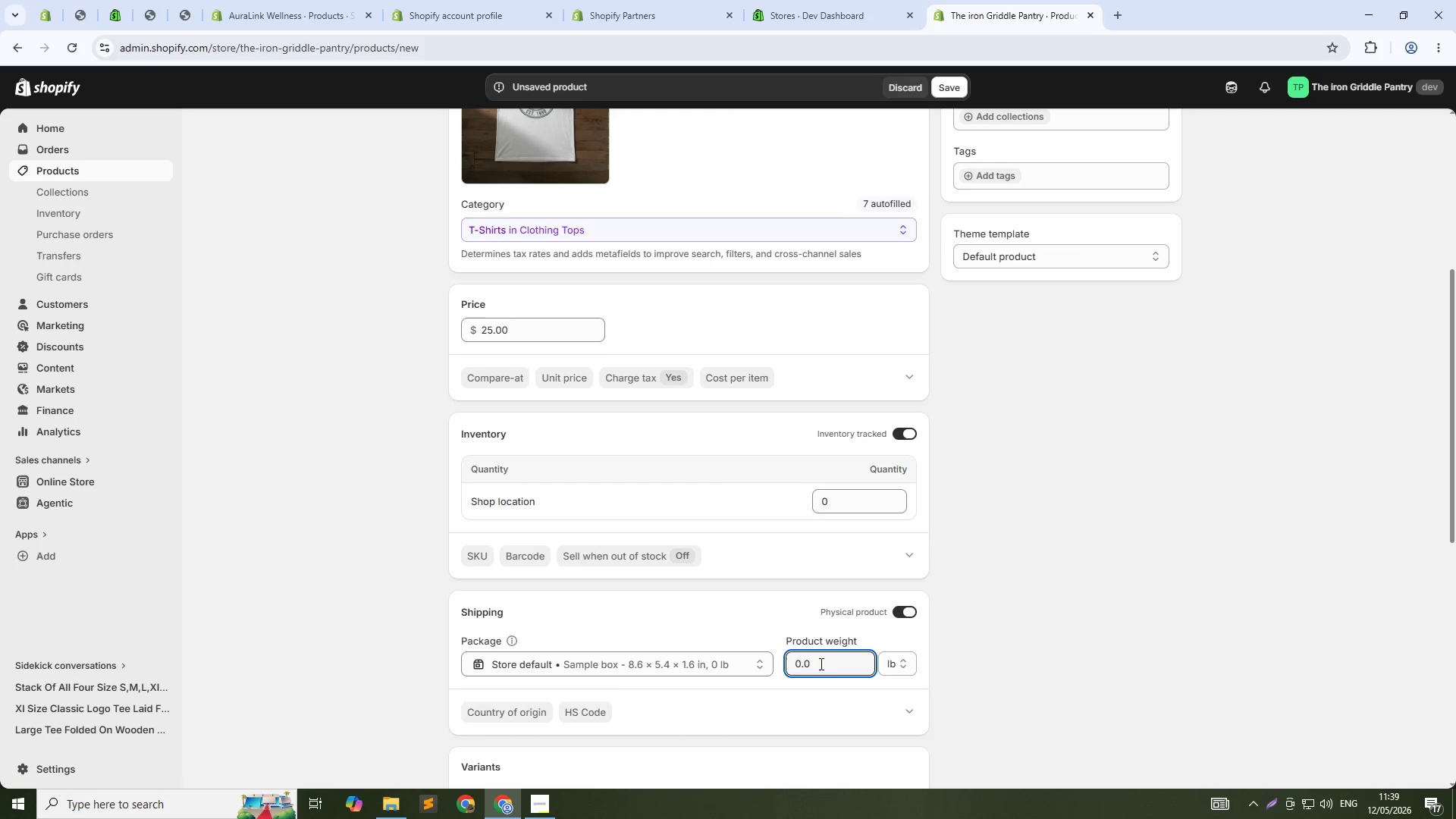 
key(Backspace)
type(212)
 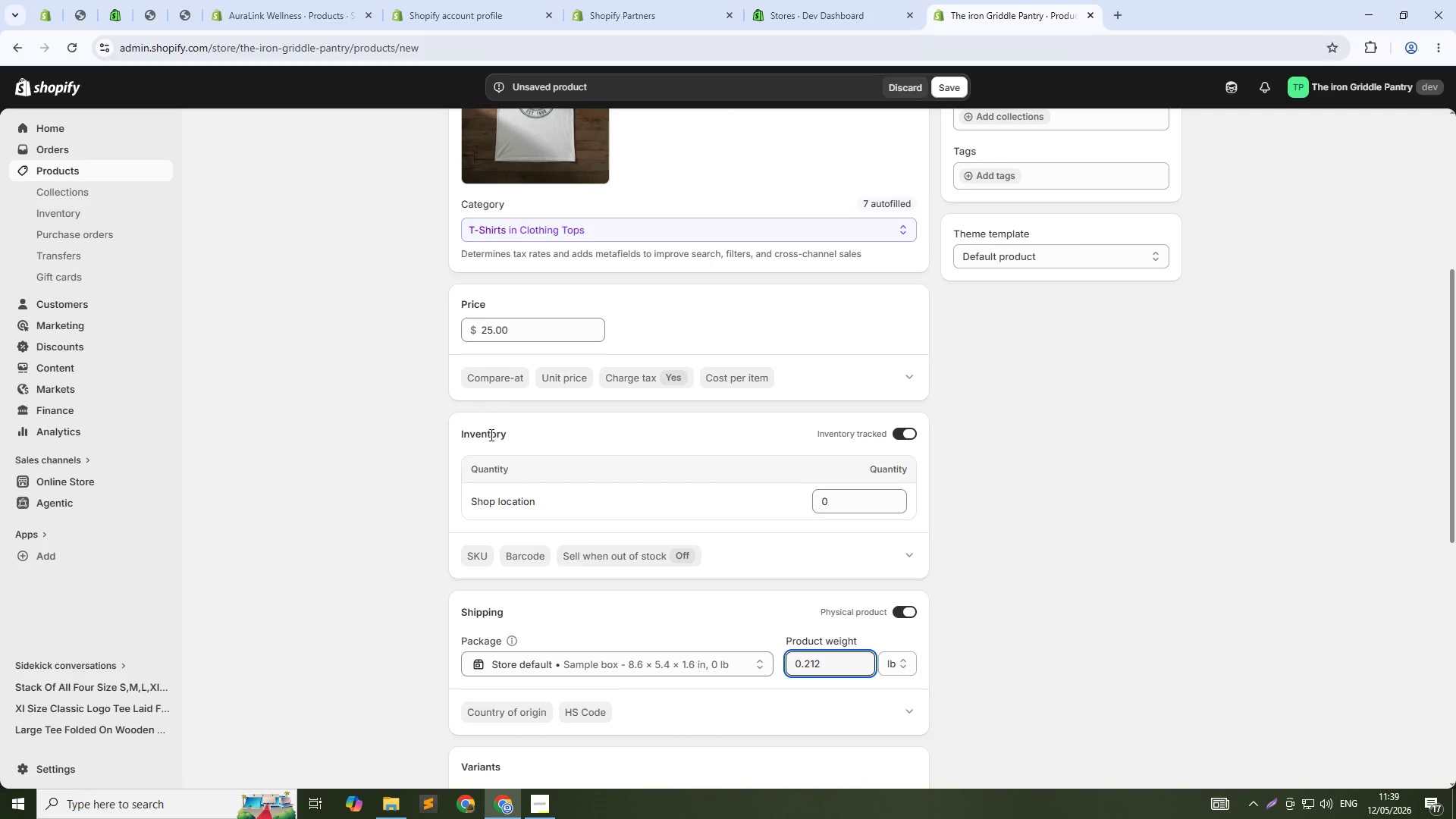 
left_click([478, 548])
 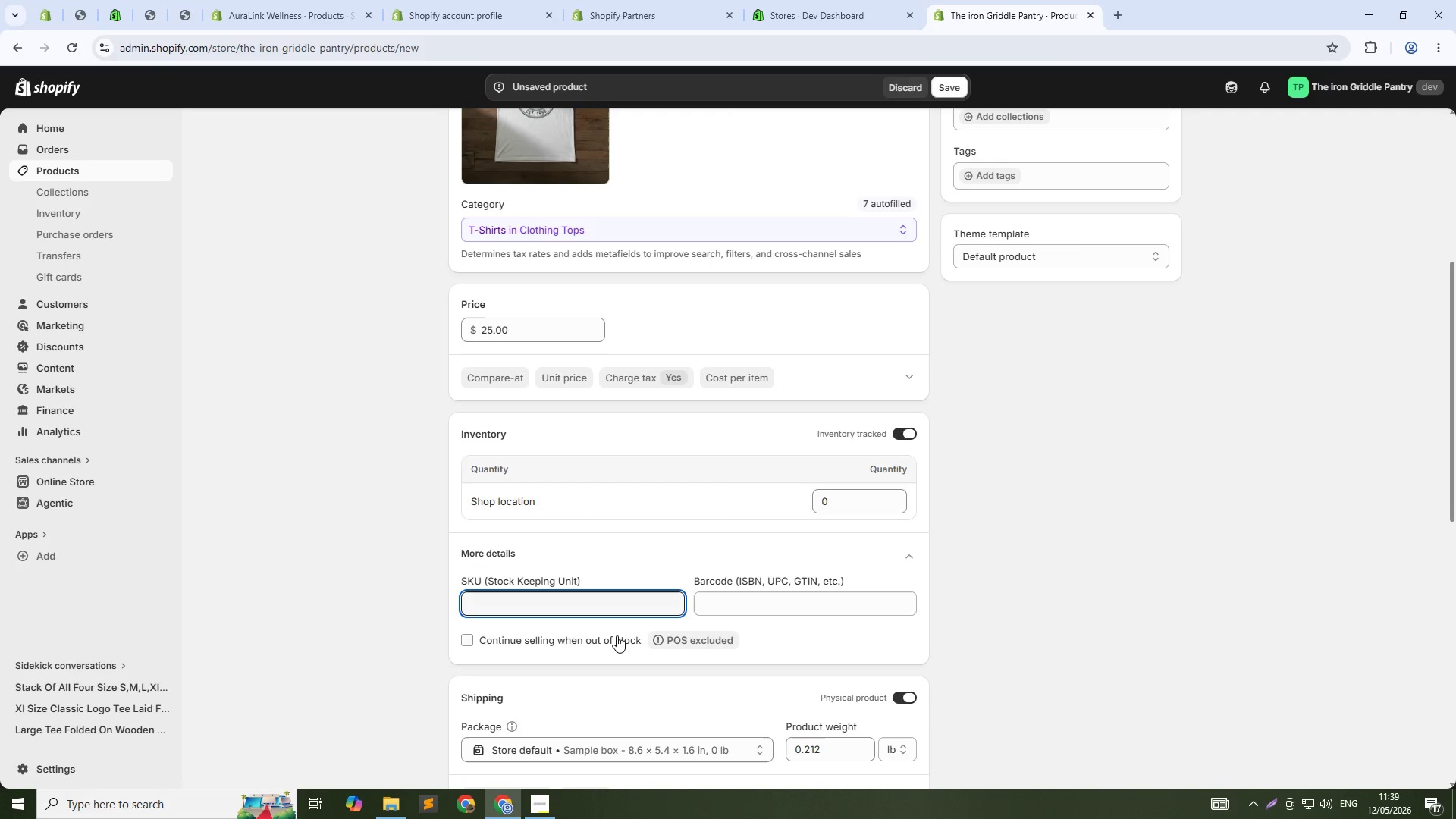 
type(IG-000011)
 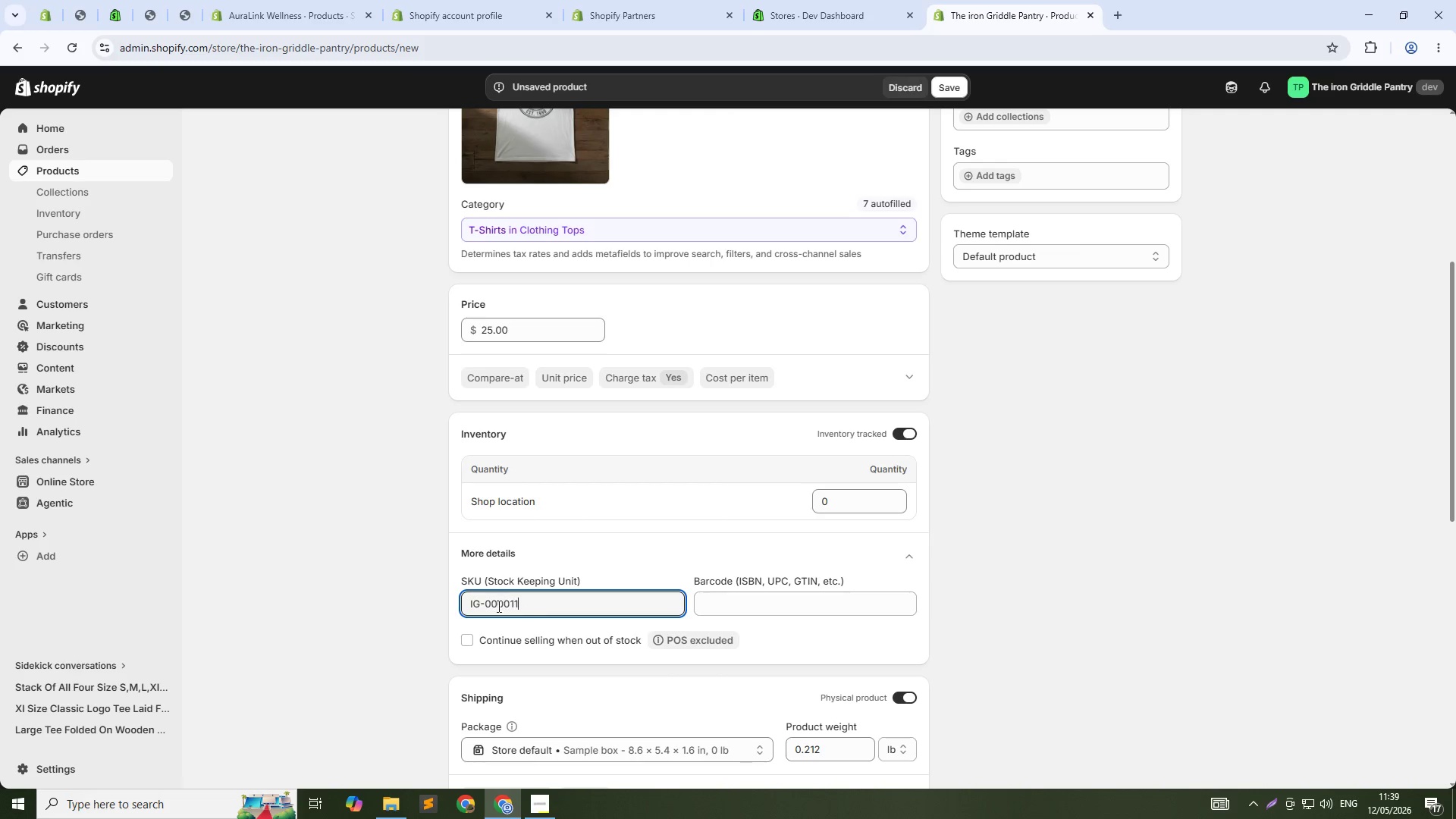 
left_click([494, 613])
 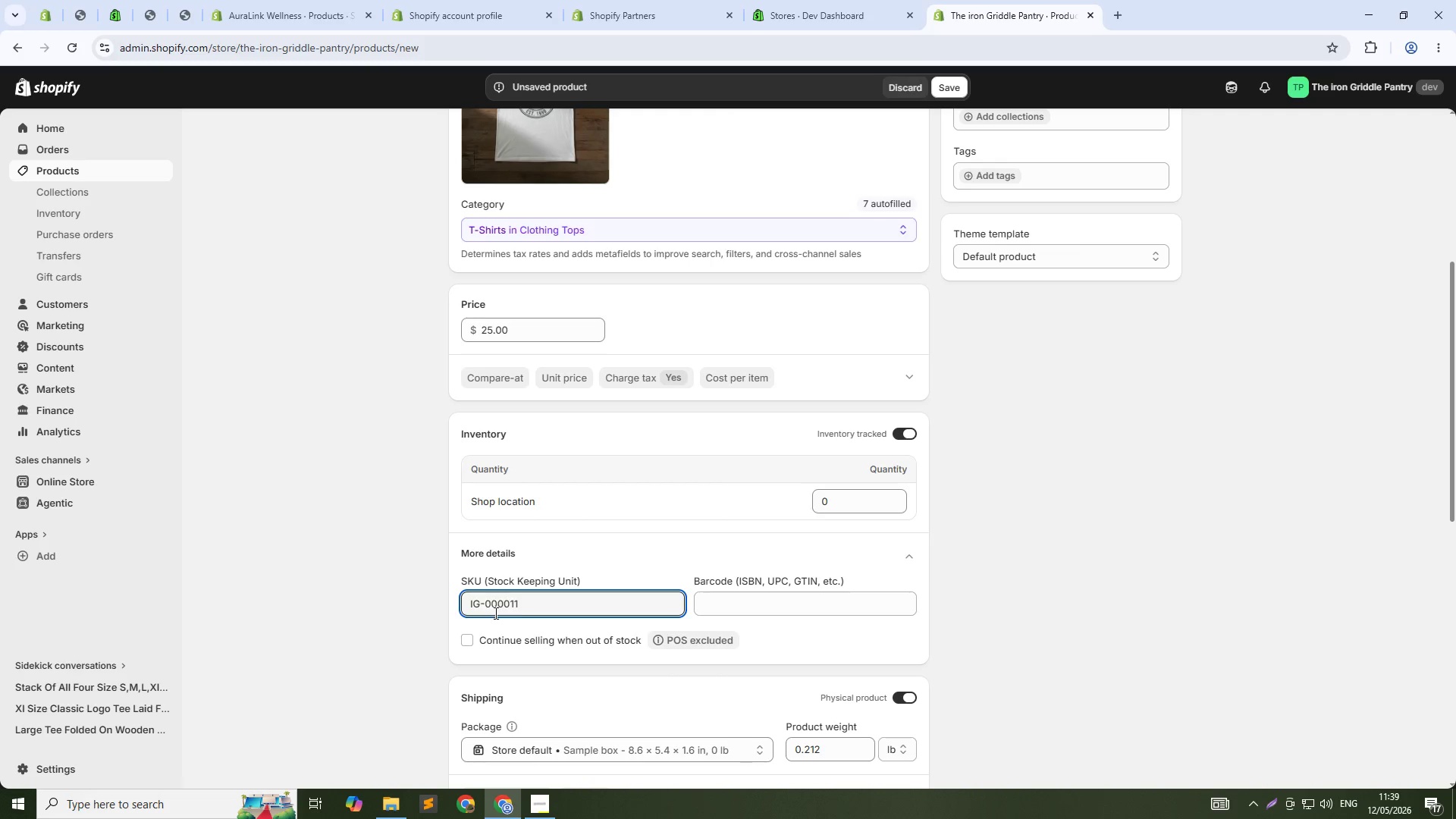 
key(Backspace)
 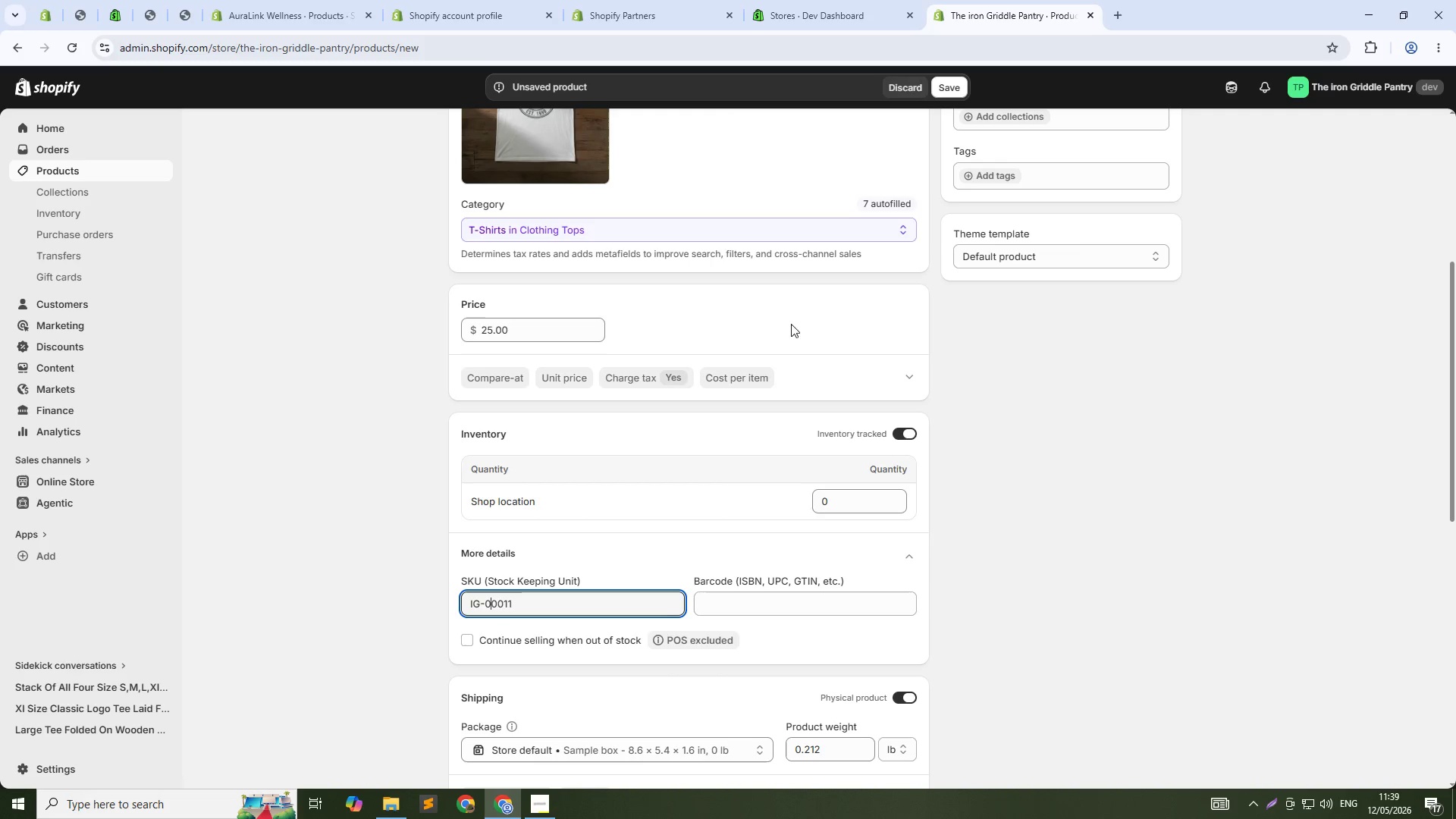 
scroll: coordinate [614, 482], scroll_direction: down, amount: 13.0
 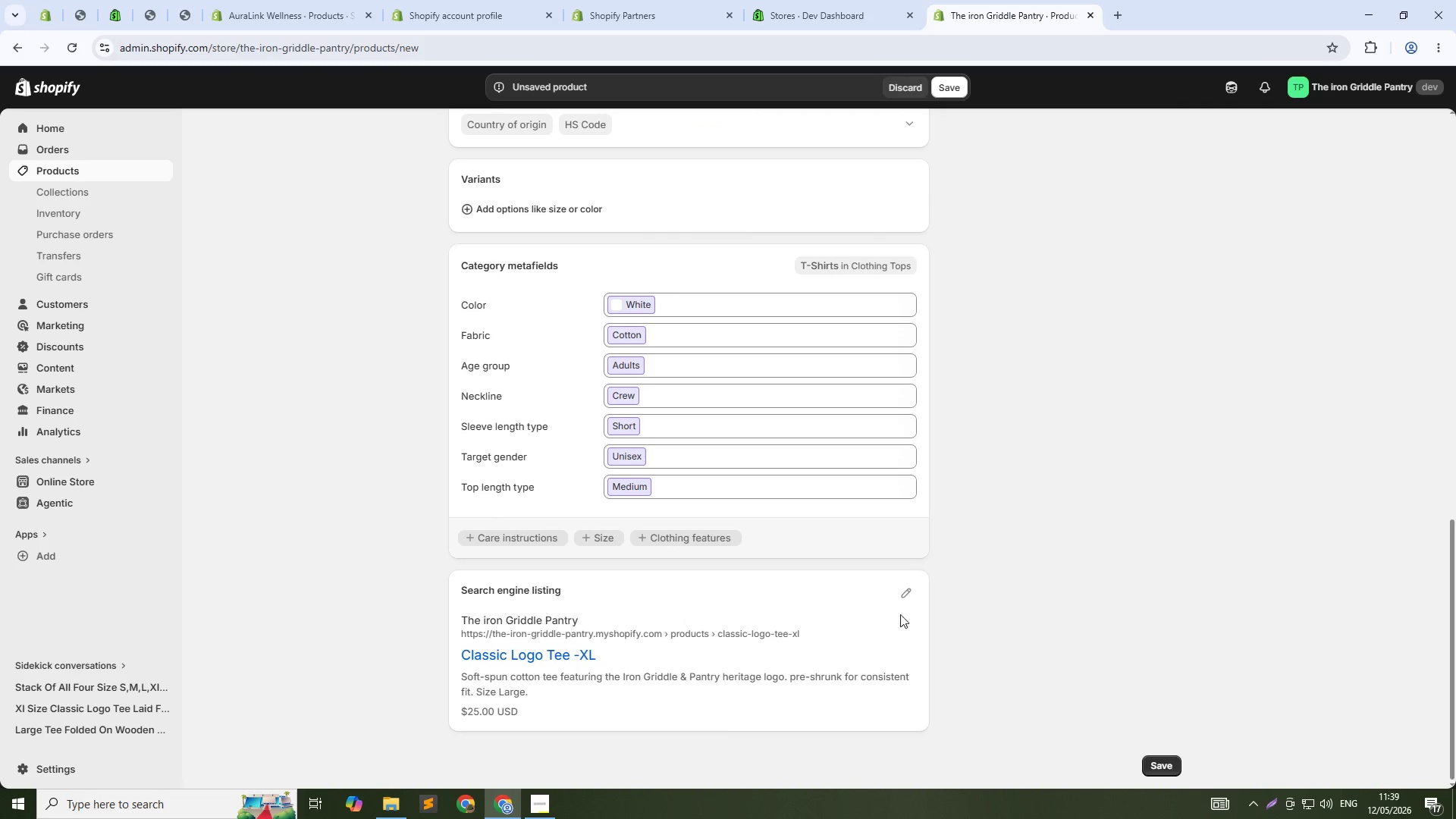 
left_click([905, 604])
 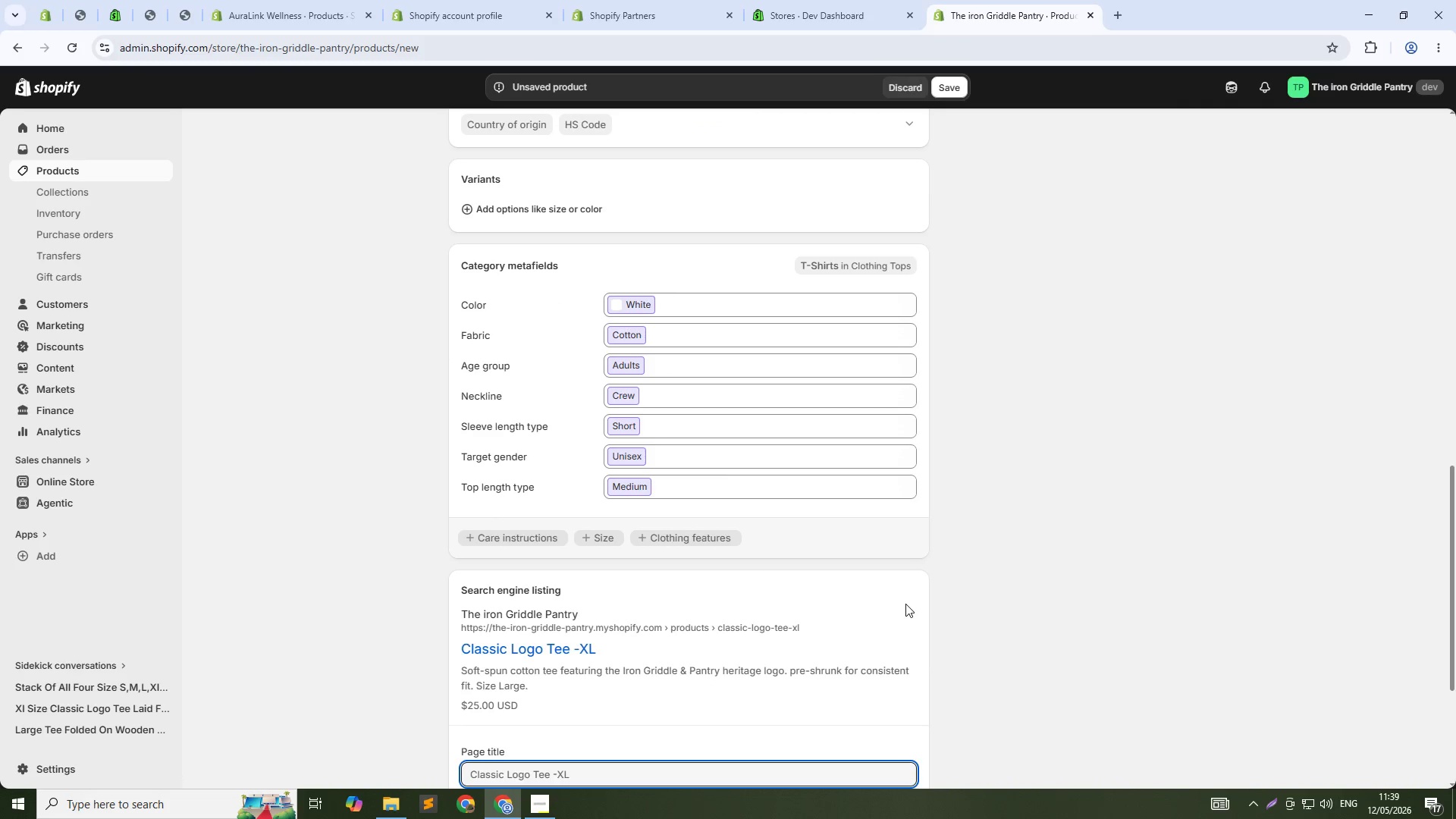 
scroll: coordinate [905, 604], scroll_direction: down, amount: 7.0
 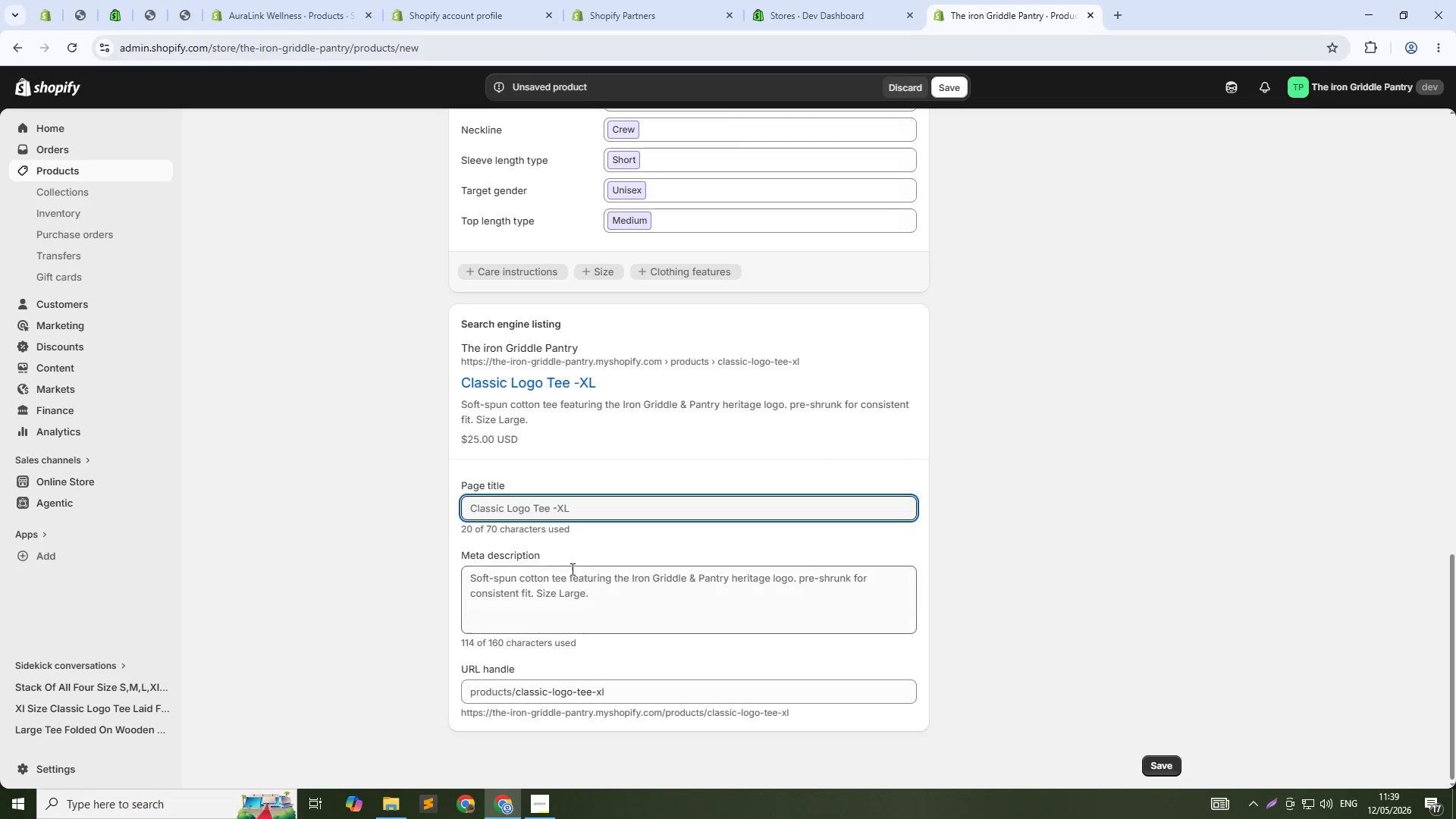 
left_click([610, 509])
 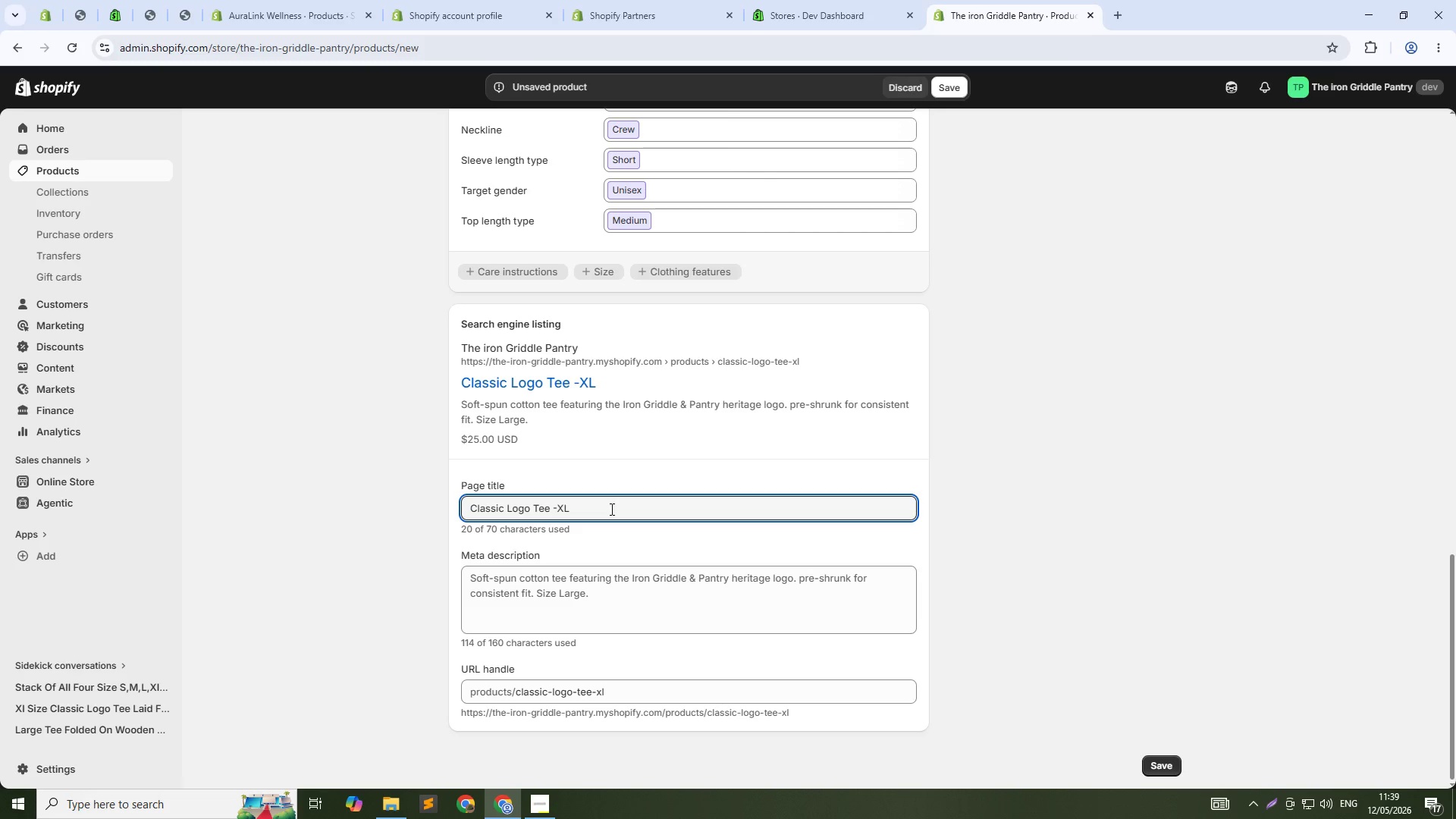 
key(Backspace)
key(Backspace)
key(Backspace)
type(xl)
key(Backspace)
key(Backspace)
type(XL)
key(Backspace)
key(Backspace)
key(Backspace)
type( Sie)
key(Backspace)
type(ze XL - Premium Die)
key(Backspace)
type(ner Swag)
 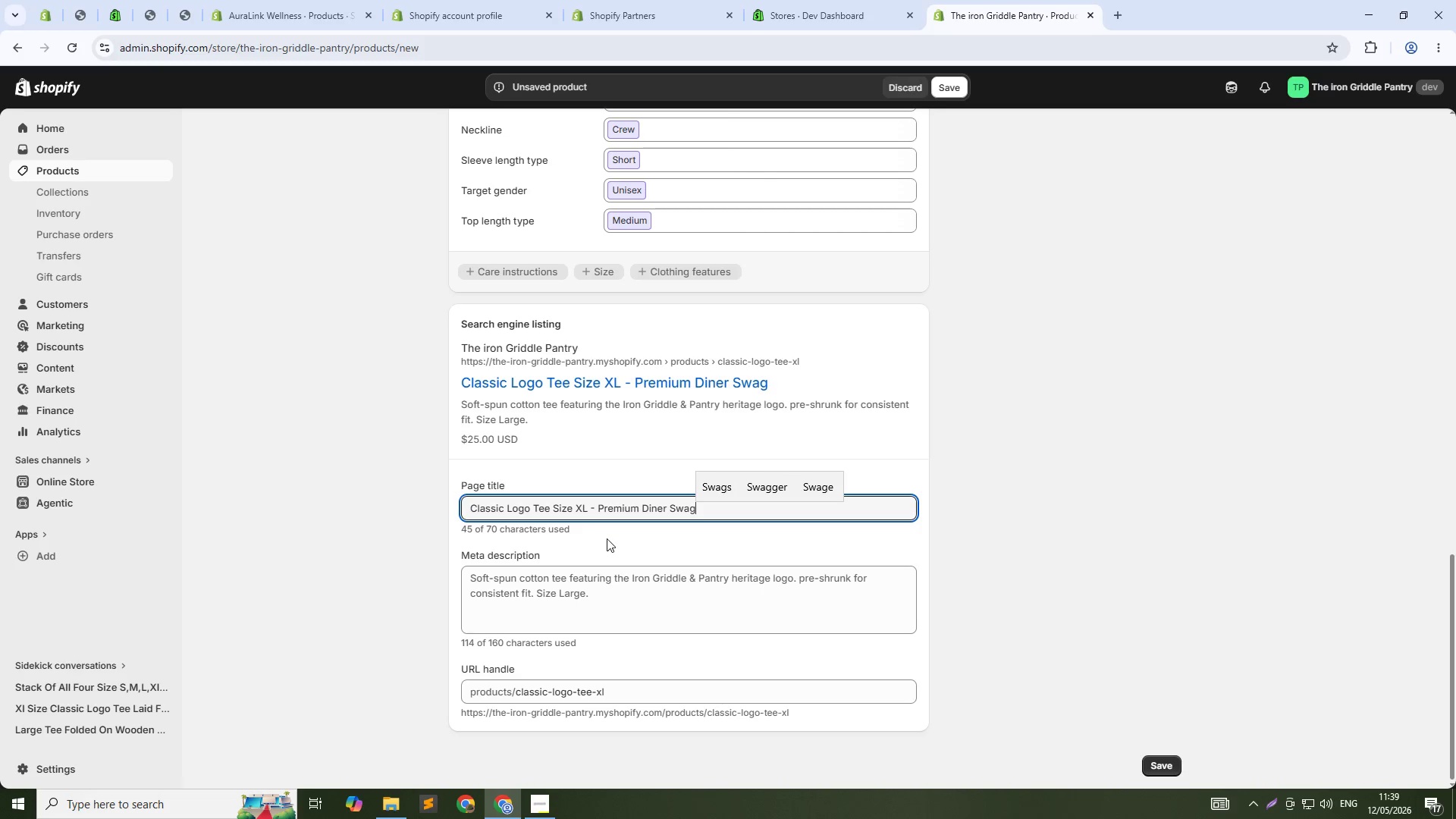 
left_click([532, 586])
 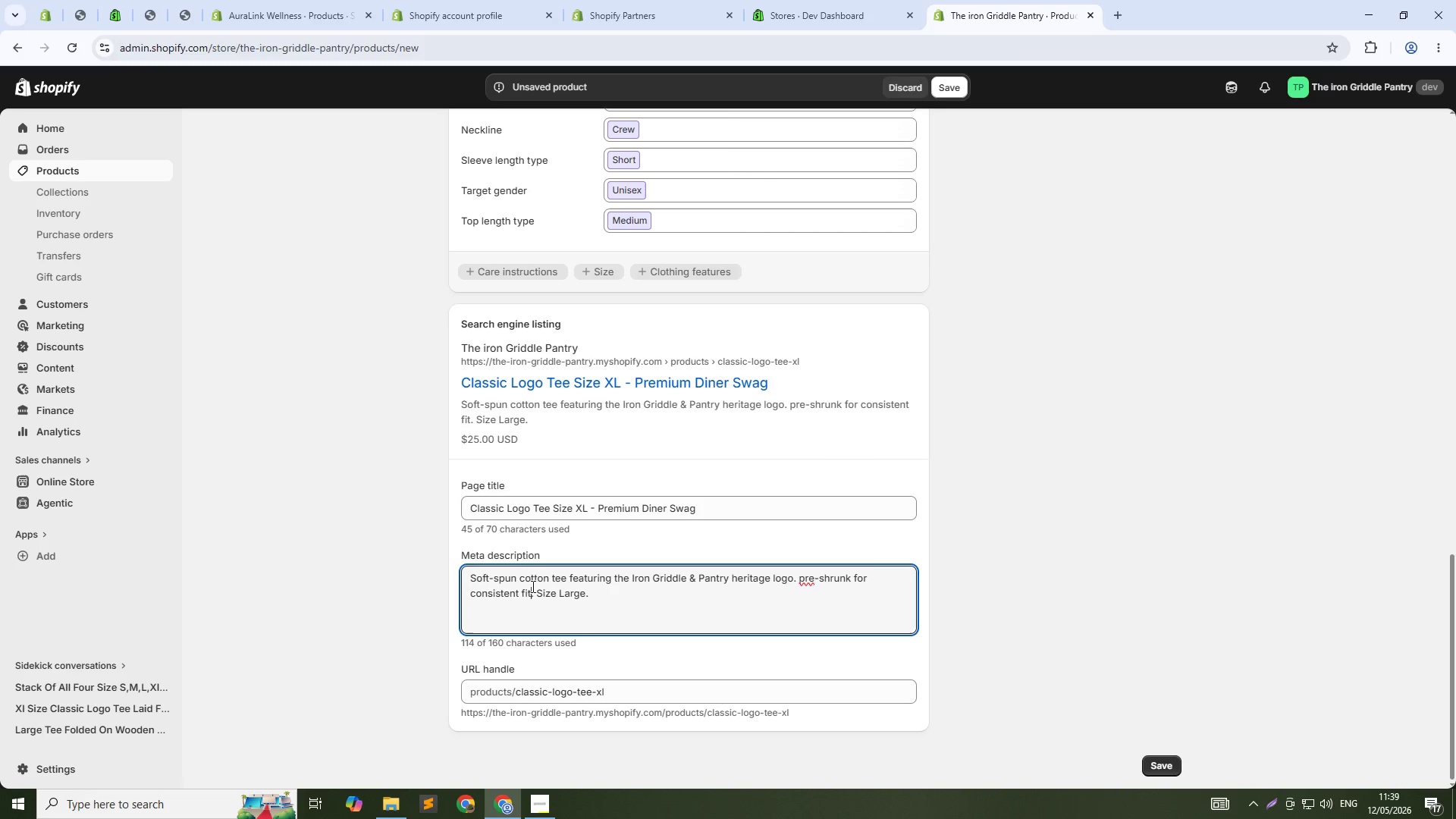 
key(Control+ControlLeft)
 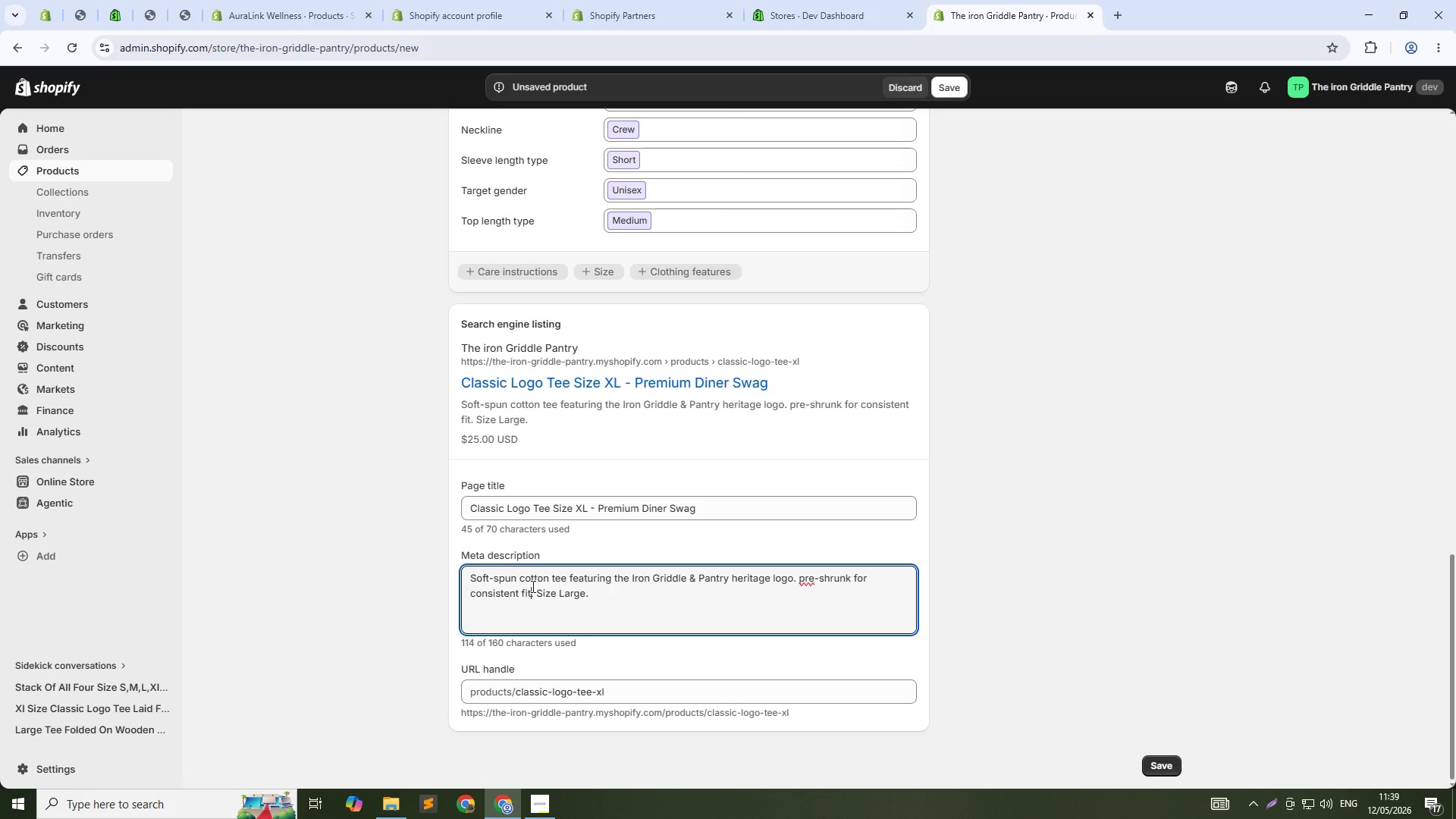 
left_click([532, 586])
 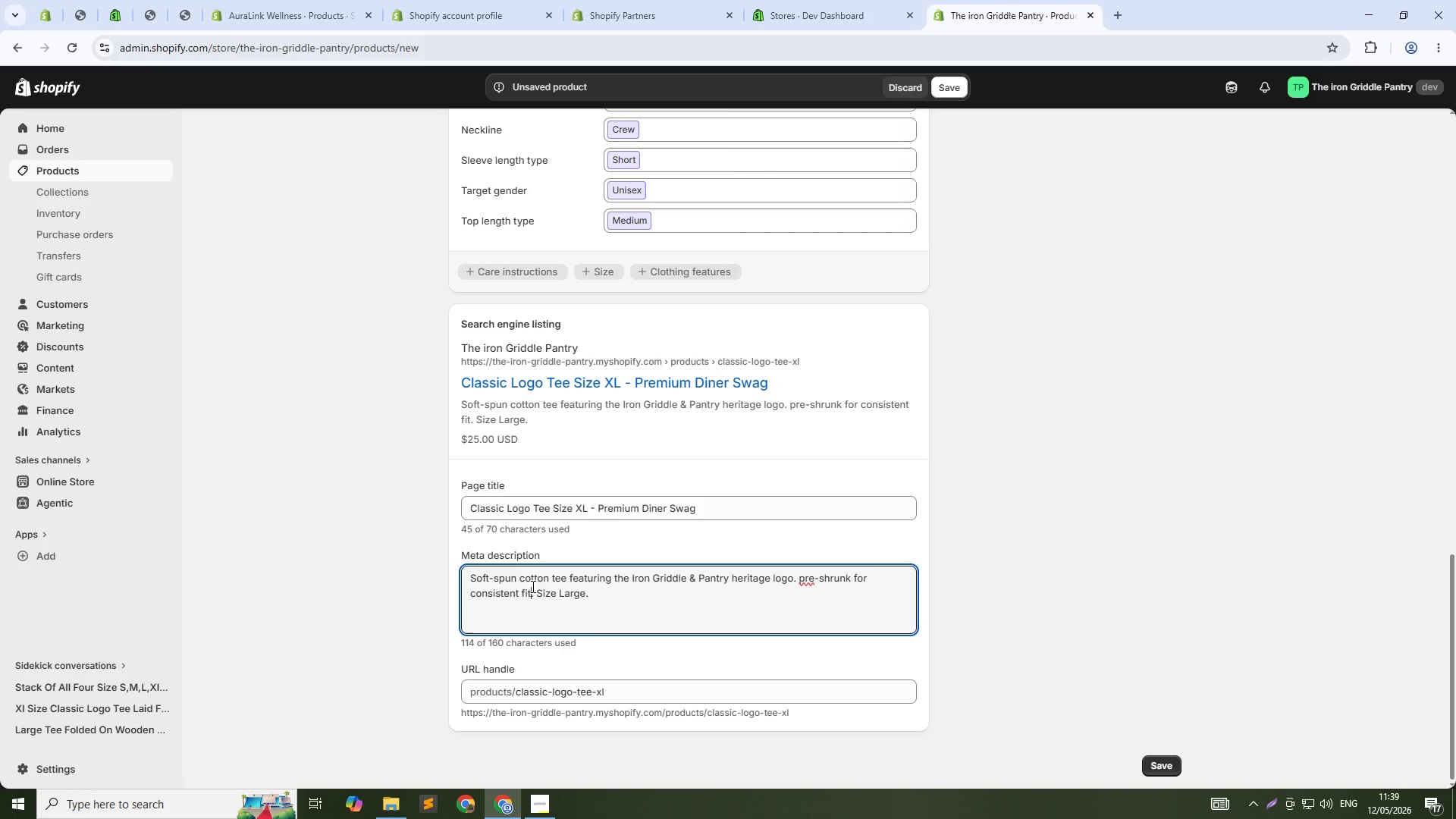 
key(Control+ControlLeft)
 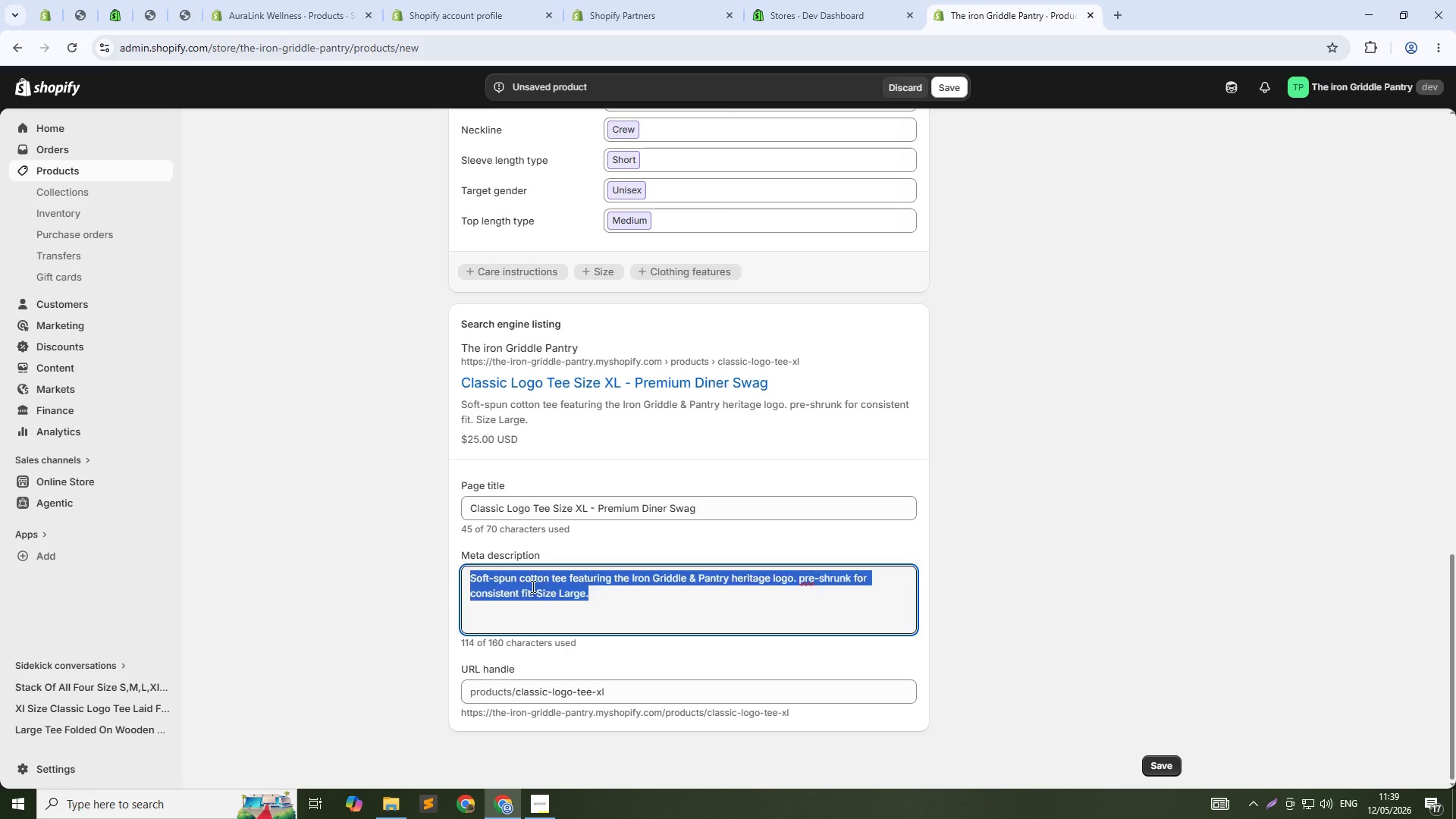 
key(Control+A)
 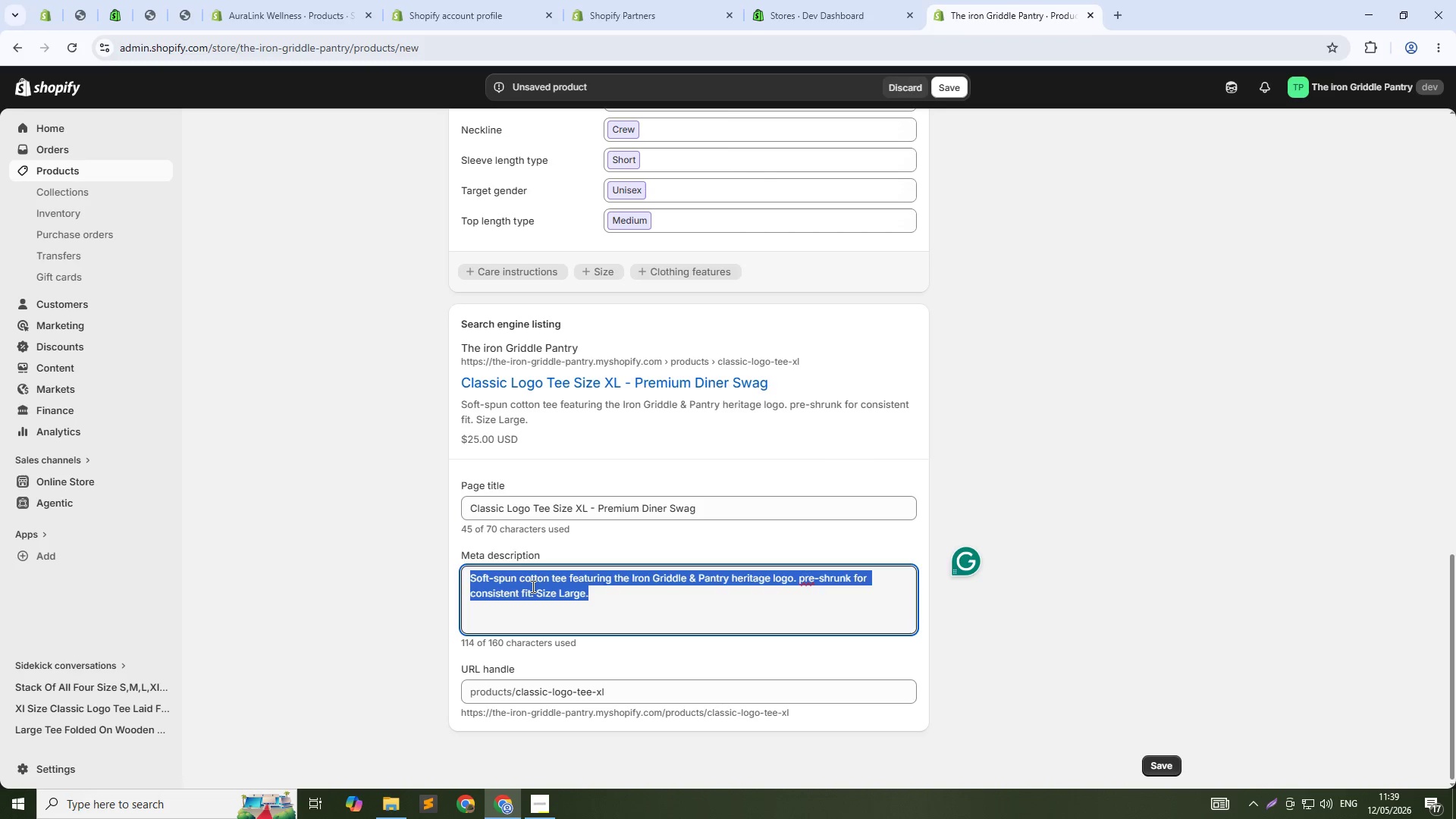 
type(Premium cotton diner t-short)
key(Backspace)
key(Backspace)
key(Backspace)
type(irt XL with heritage logo. Locally screen printed. Soft-spun fabric.)
 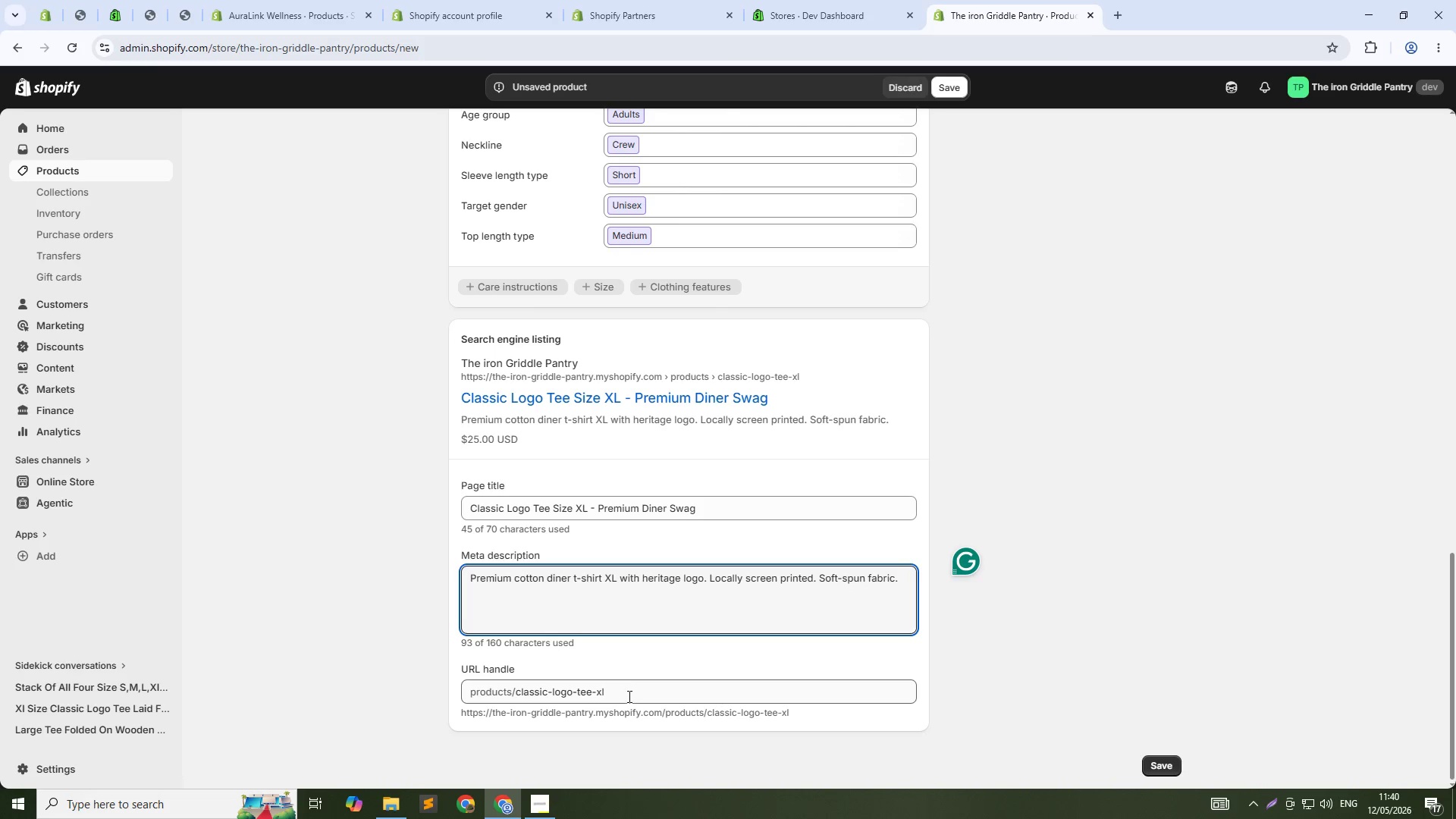 
left_click([953, 94])
 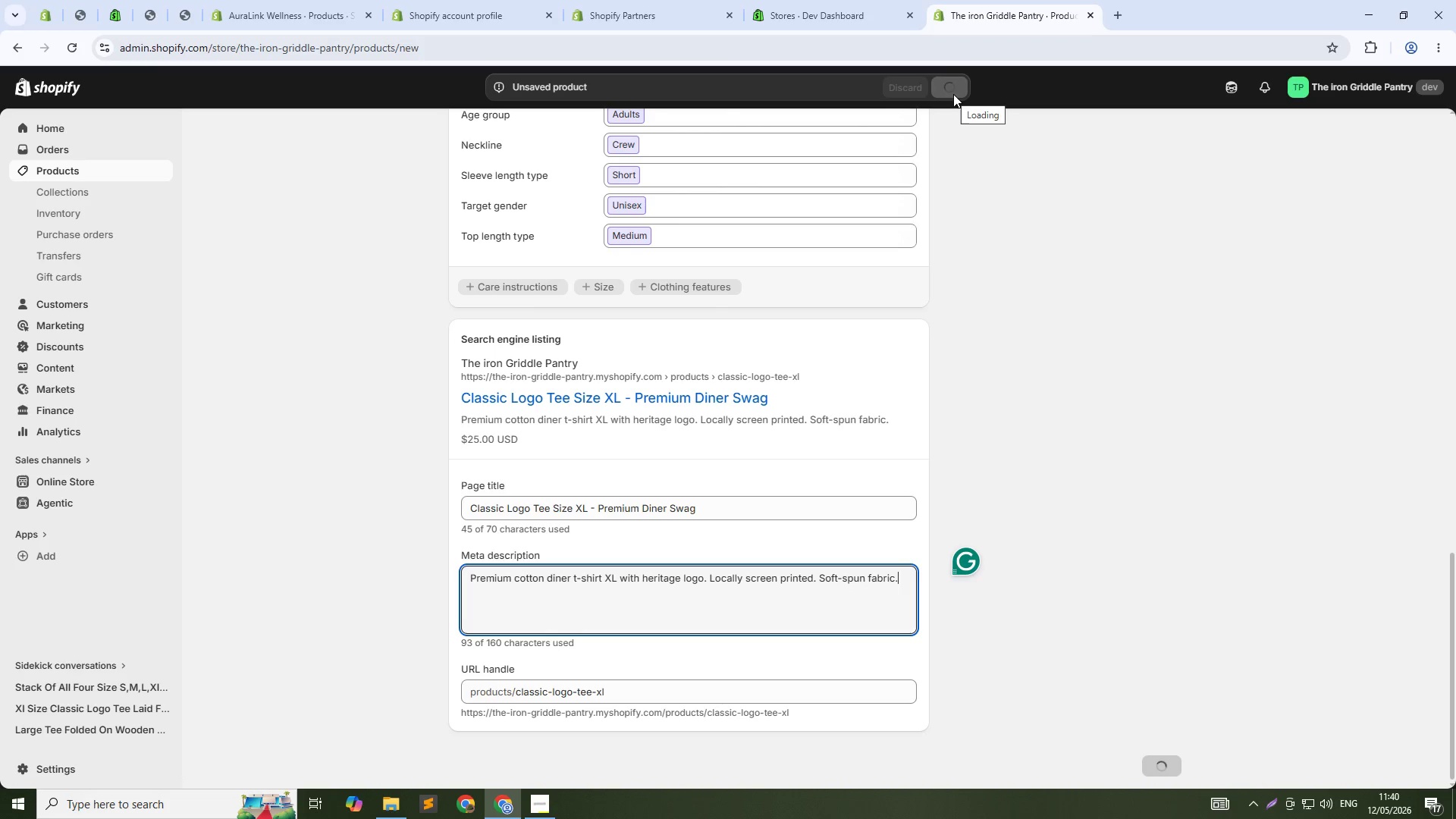 
scroll: coordinate [882, 262], scroll_direction: up, amount: 15.0
 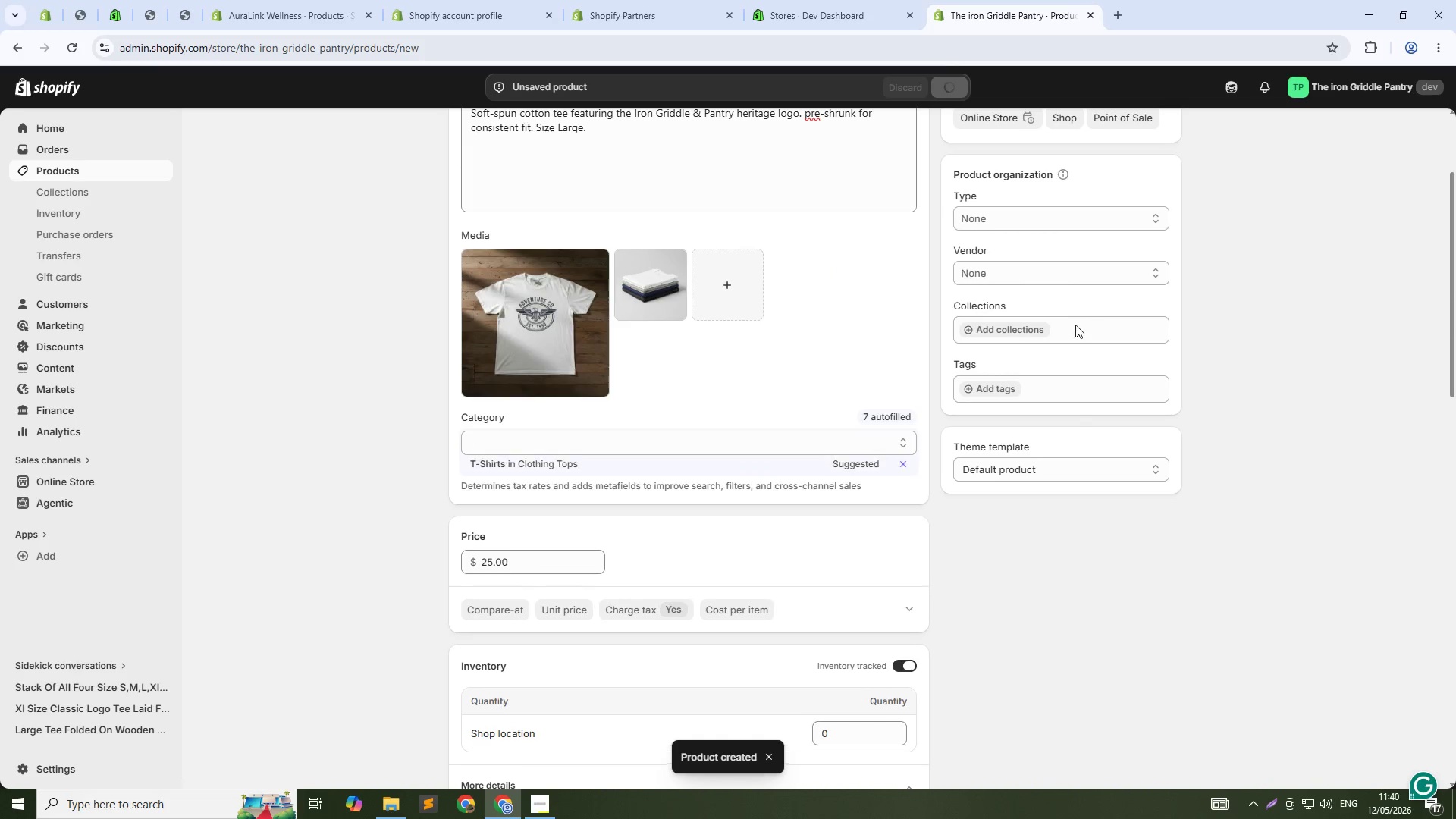 
double_click([1044, 329])
 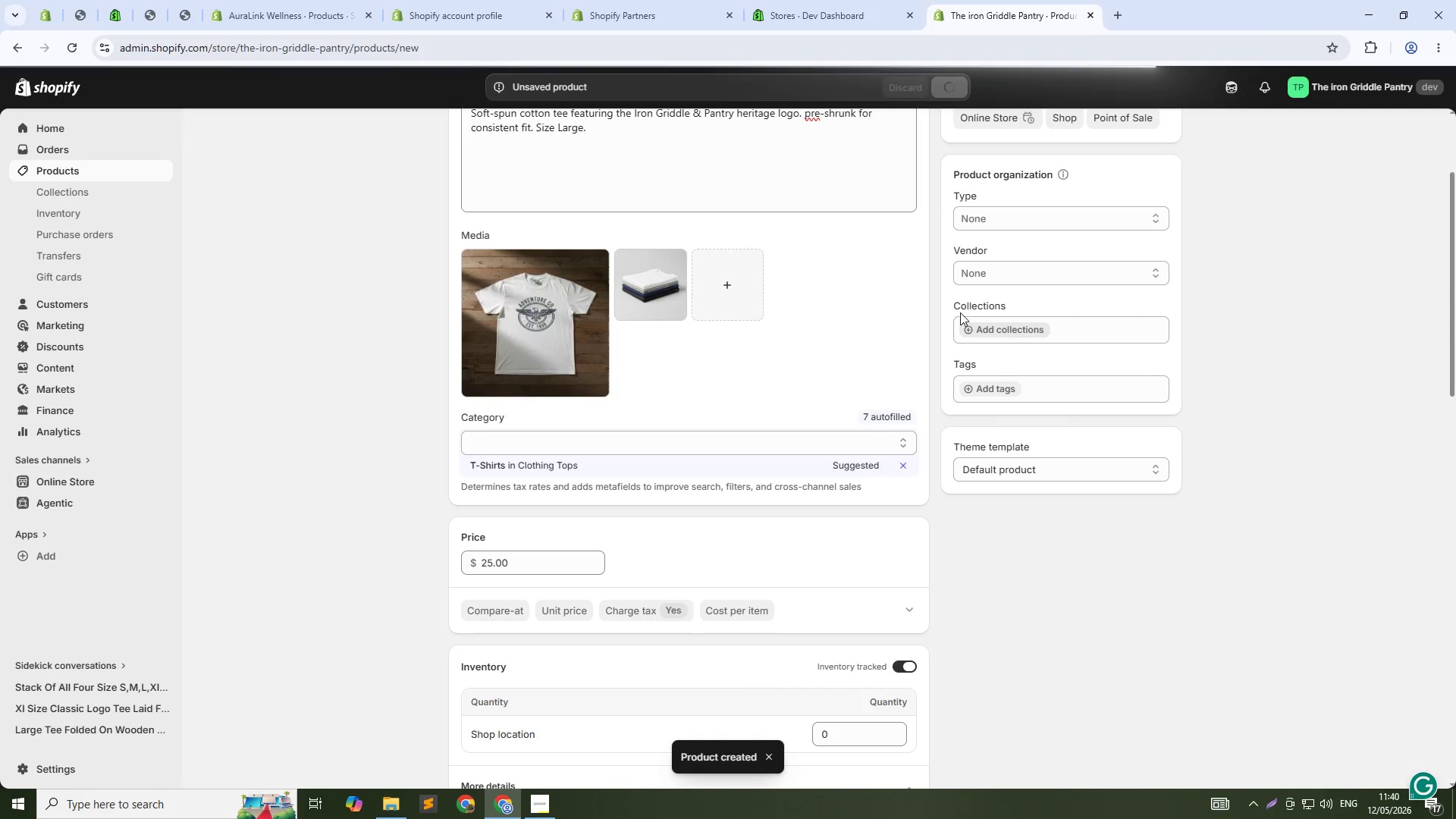 
left_click([990, 277])
 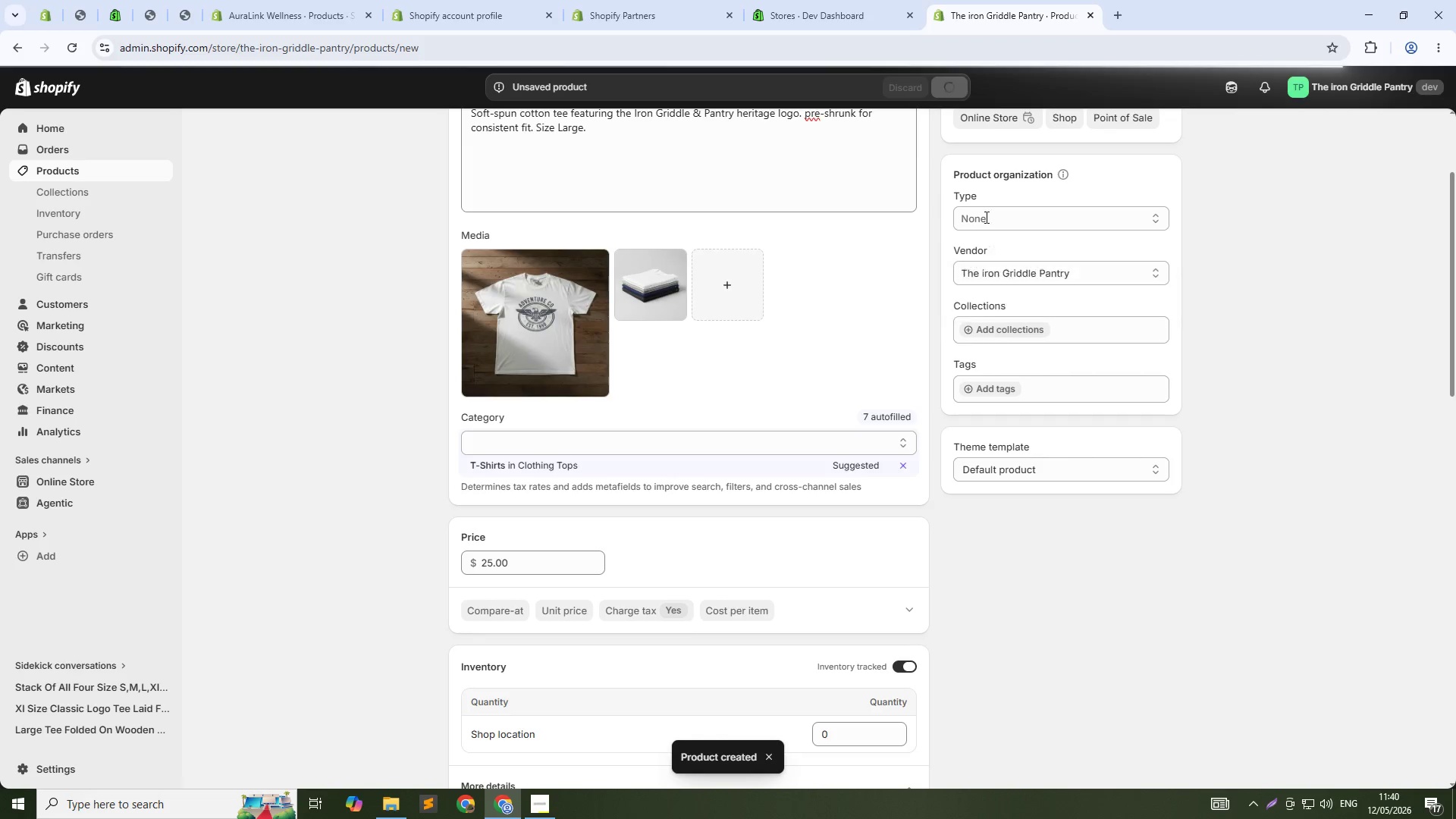 
left_click([988, 220])
 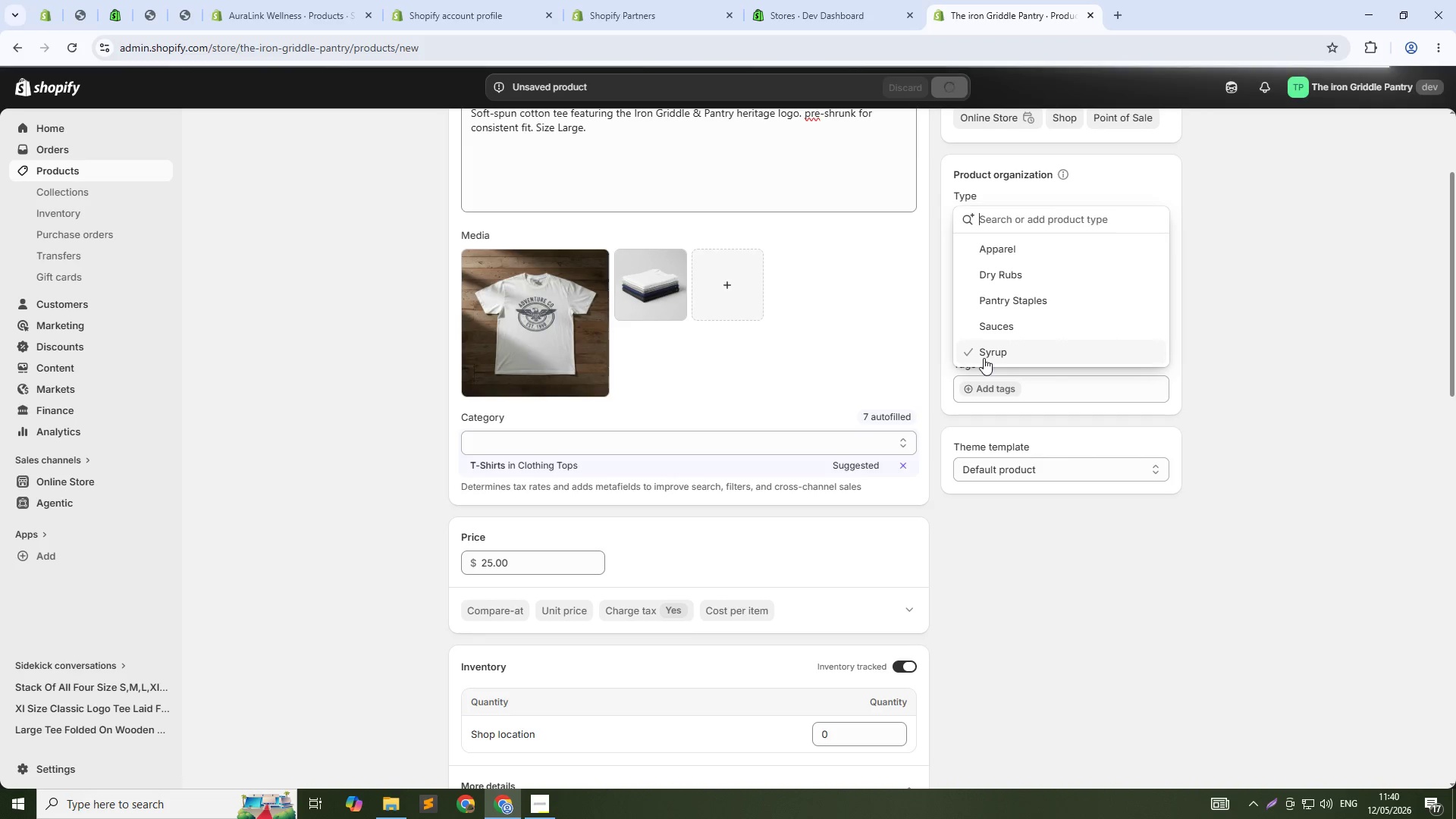 
wait(6.23)
 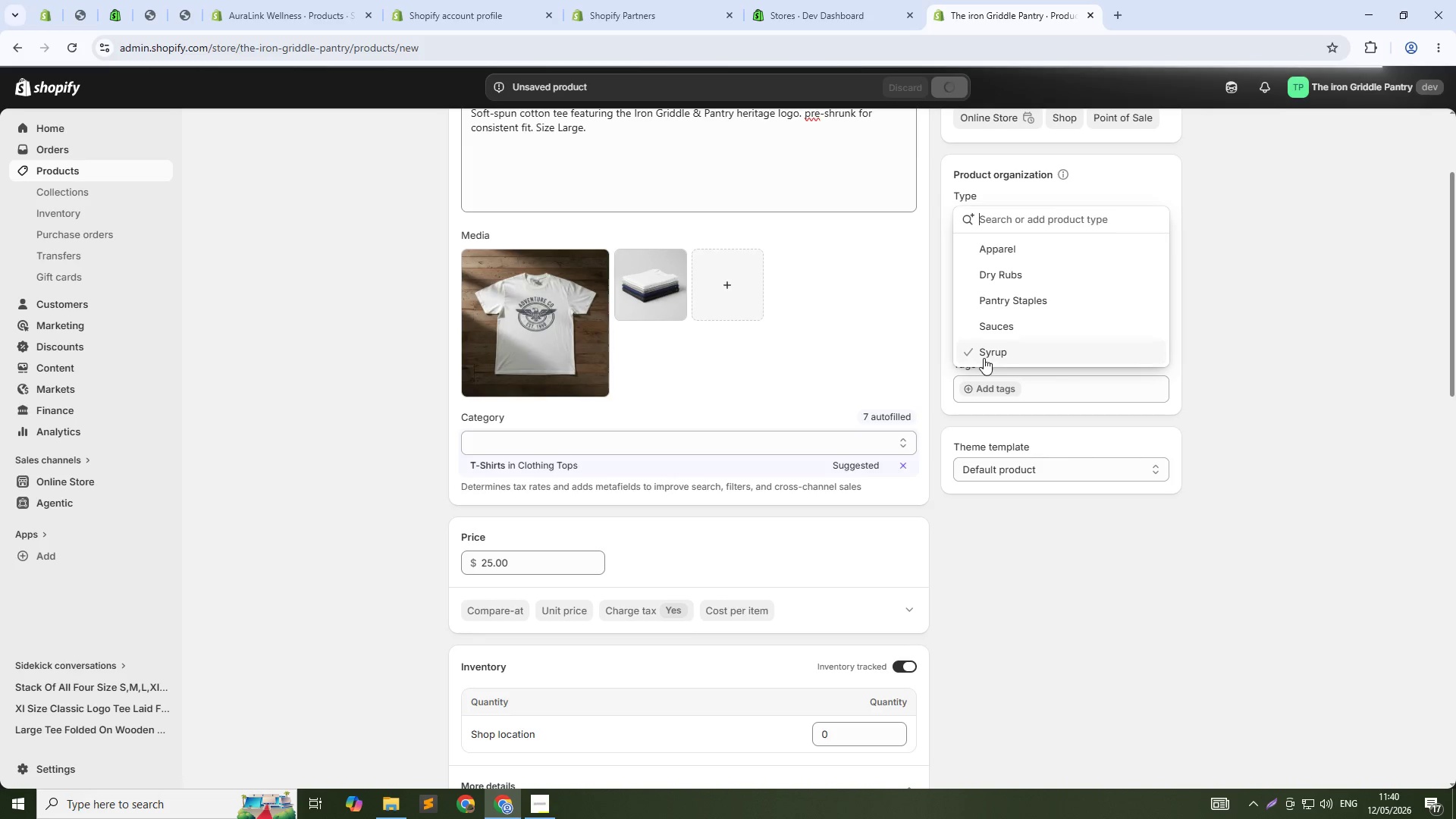 
left_click([1004, 245])
 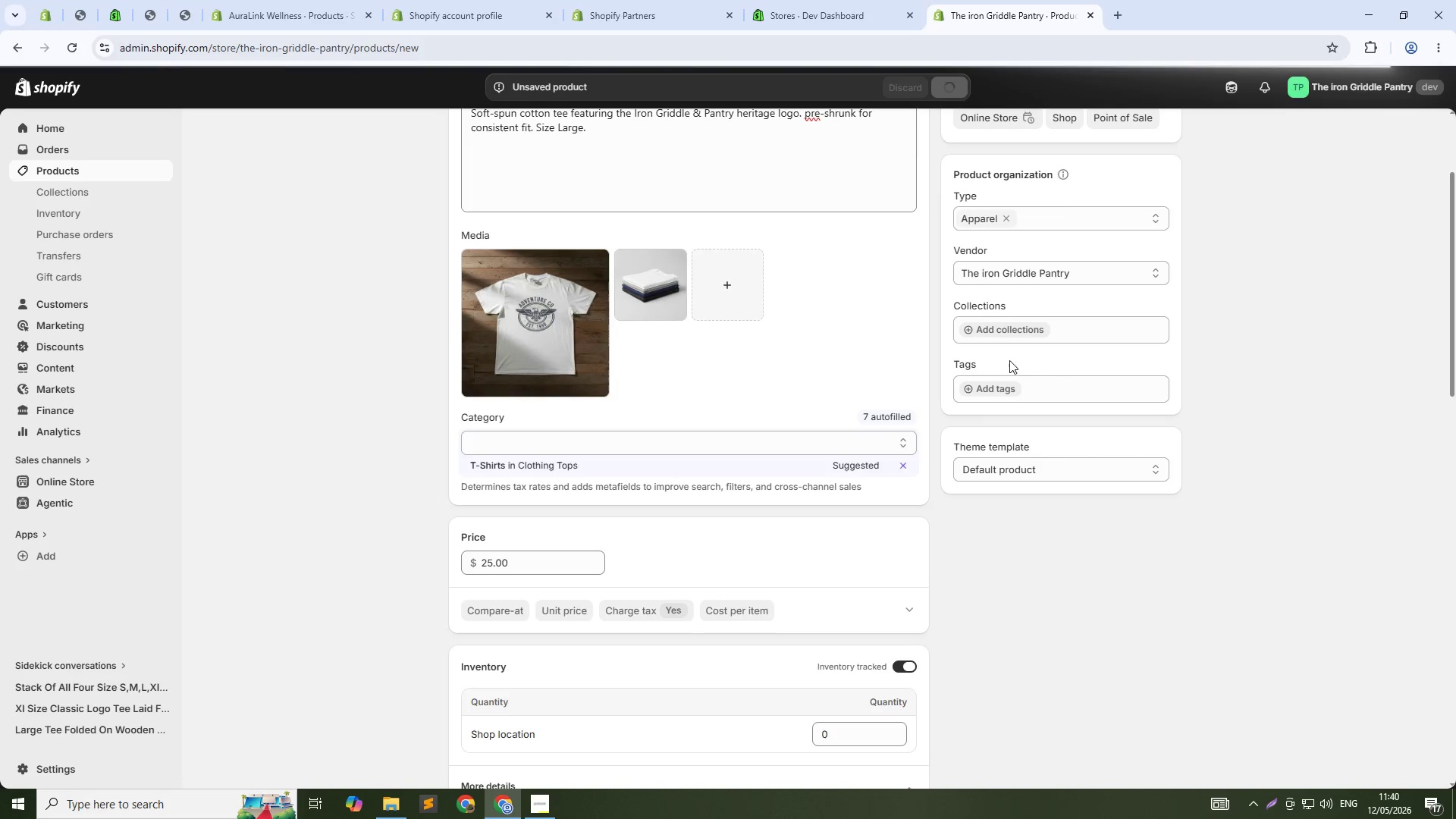 
left_click([1007, 334])
 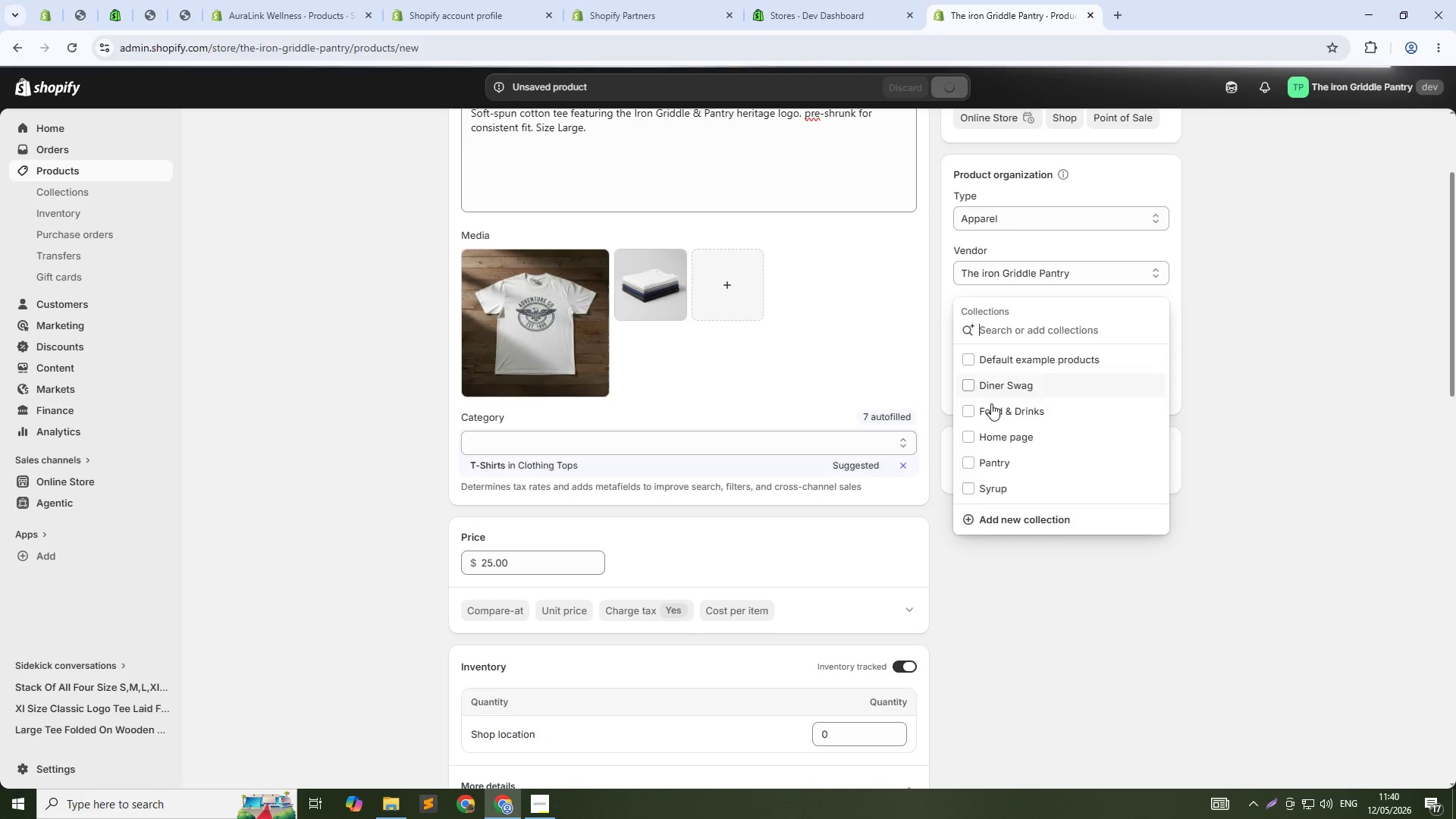 
left_click([1008, 380])
 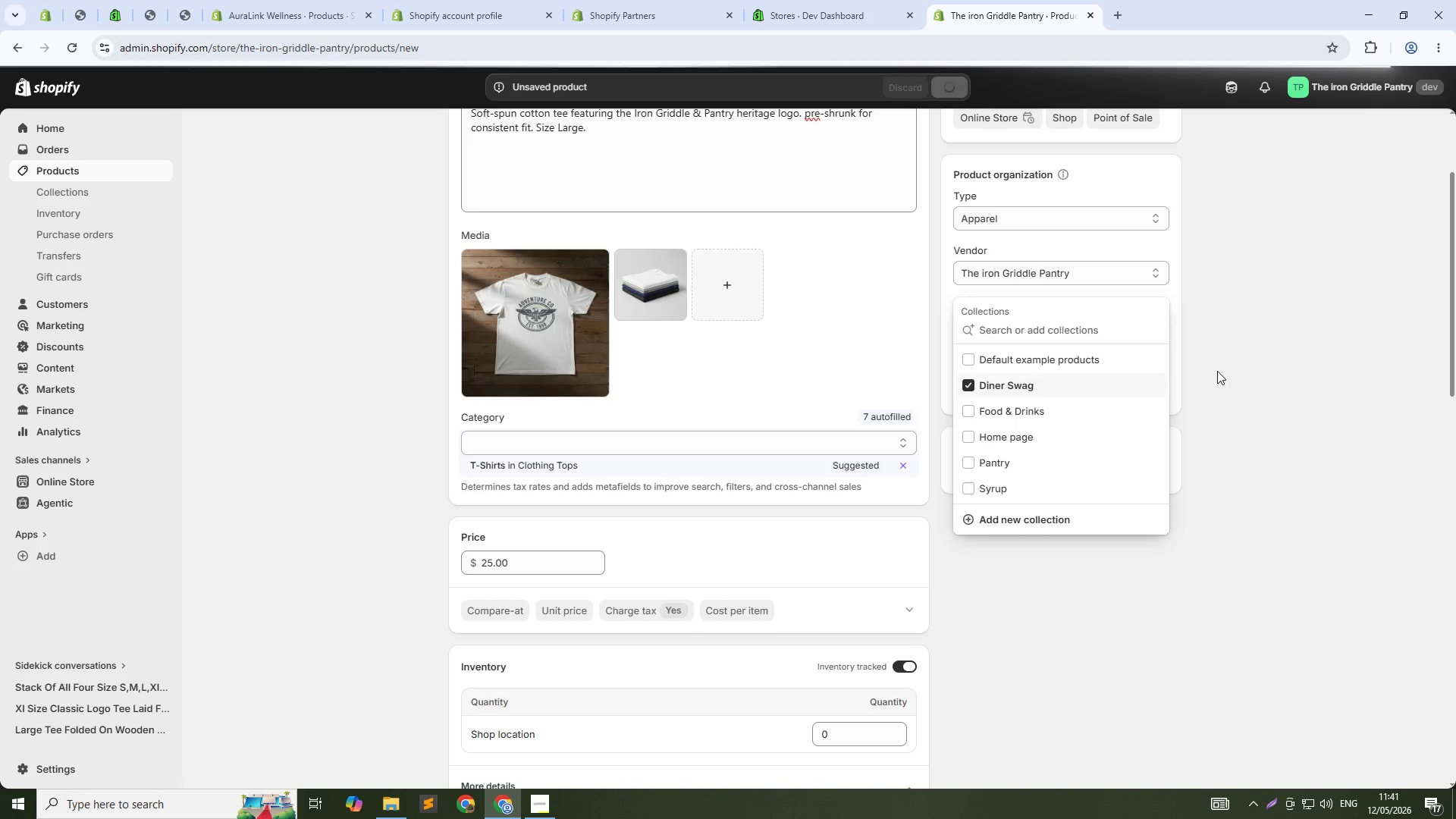 
left_click([1255, 368])
 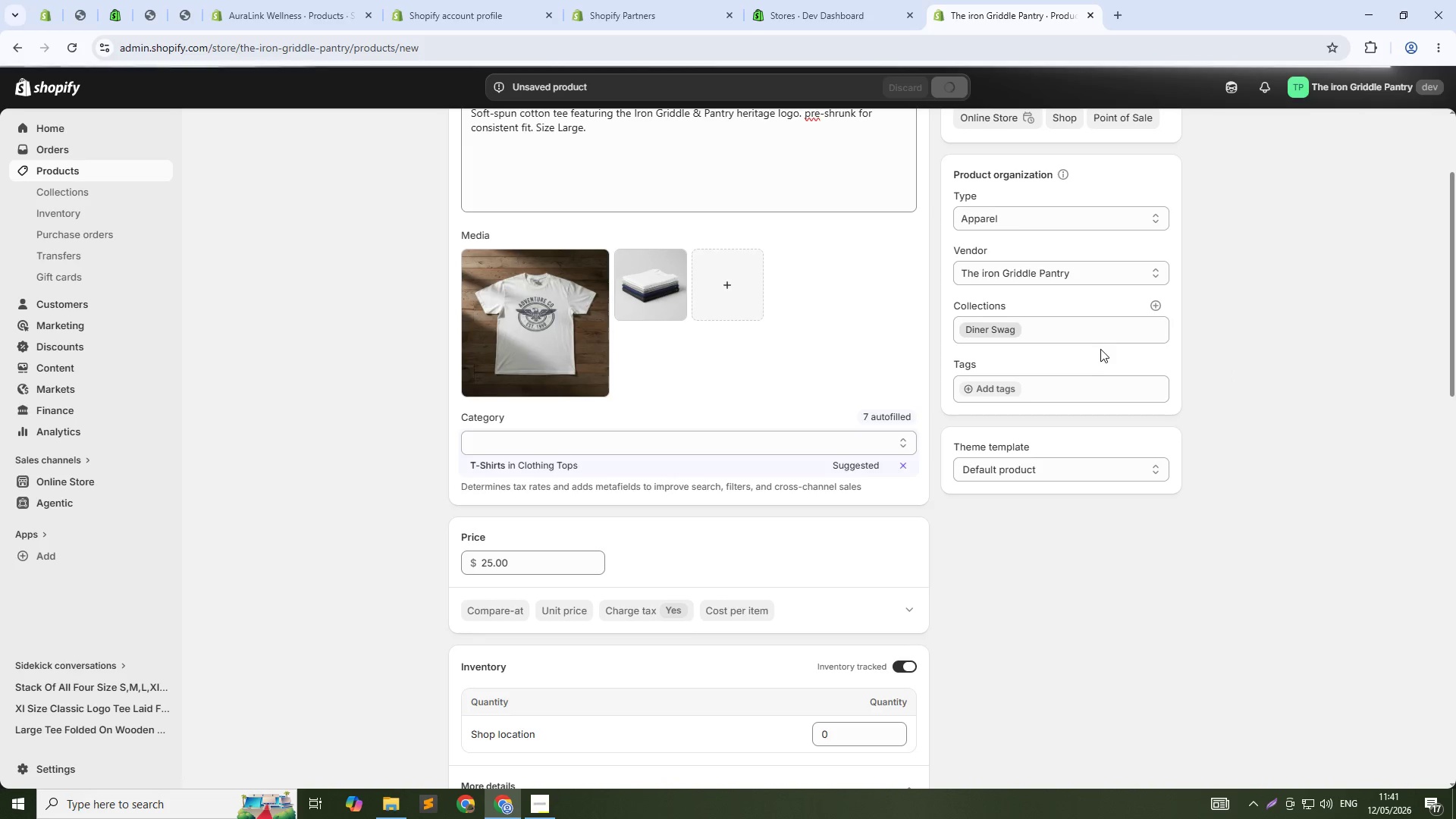 
left_click([1093, 341])
 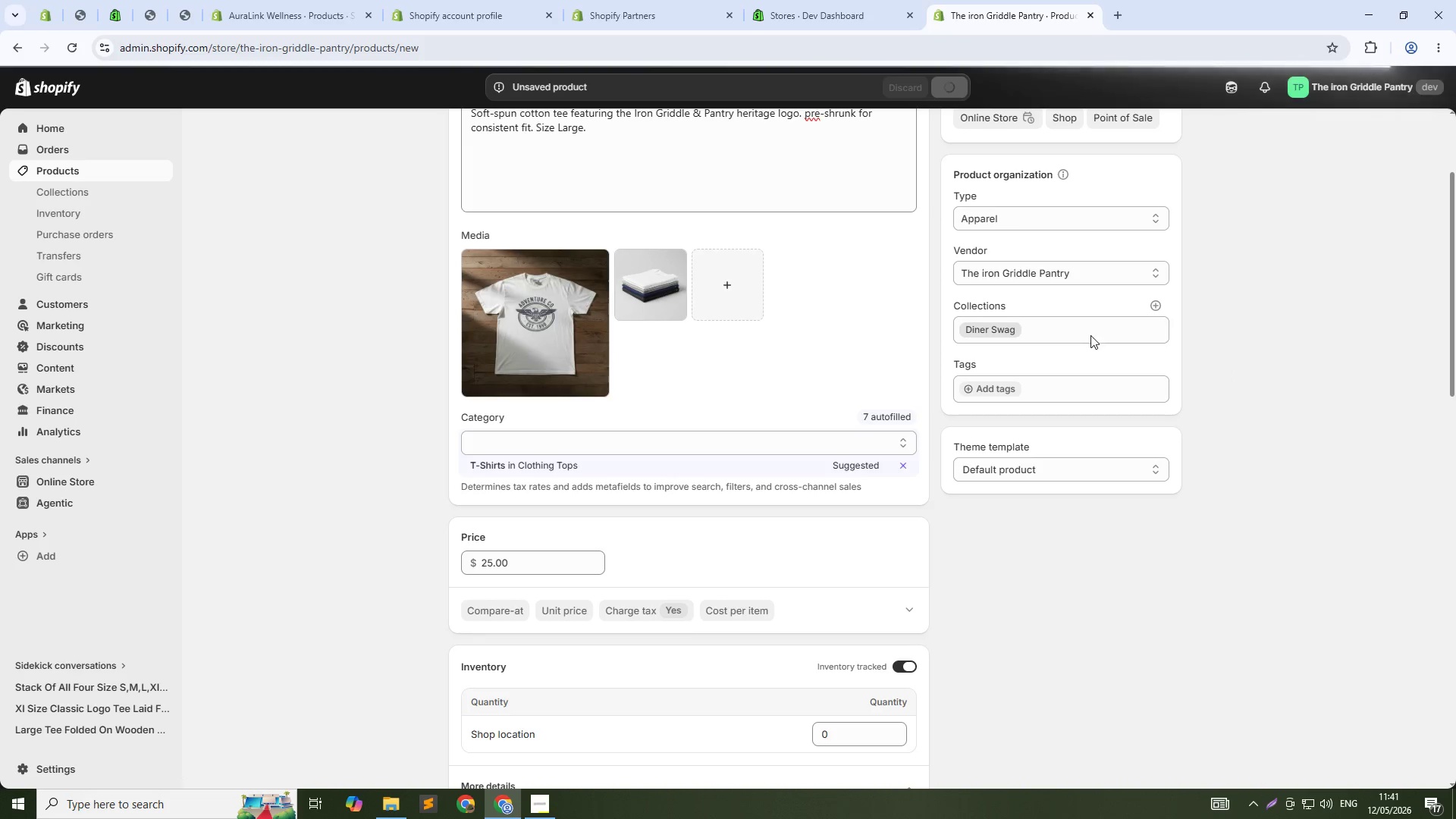 
left_click([1086, 327])
 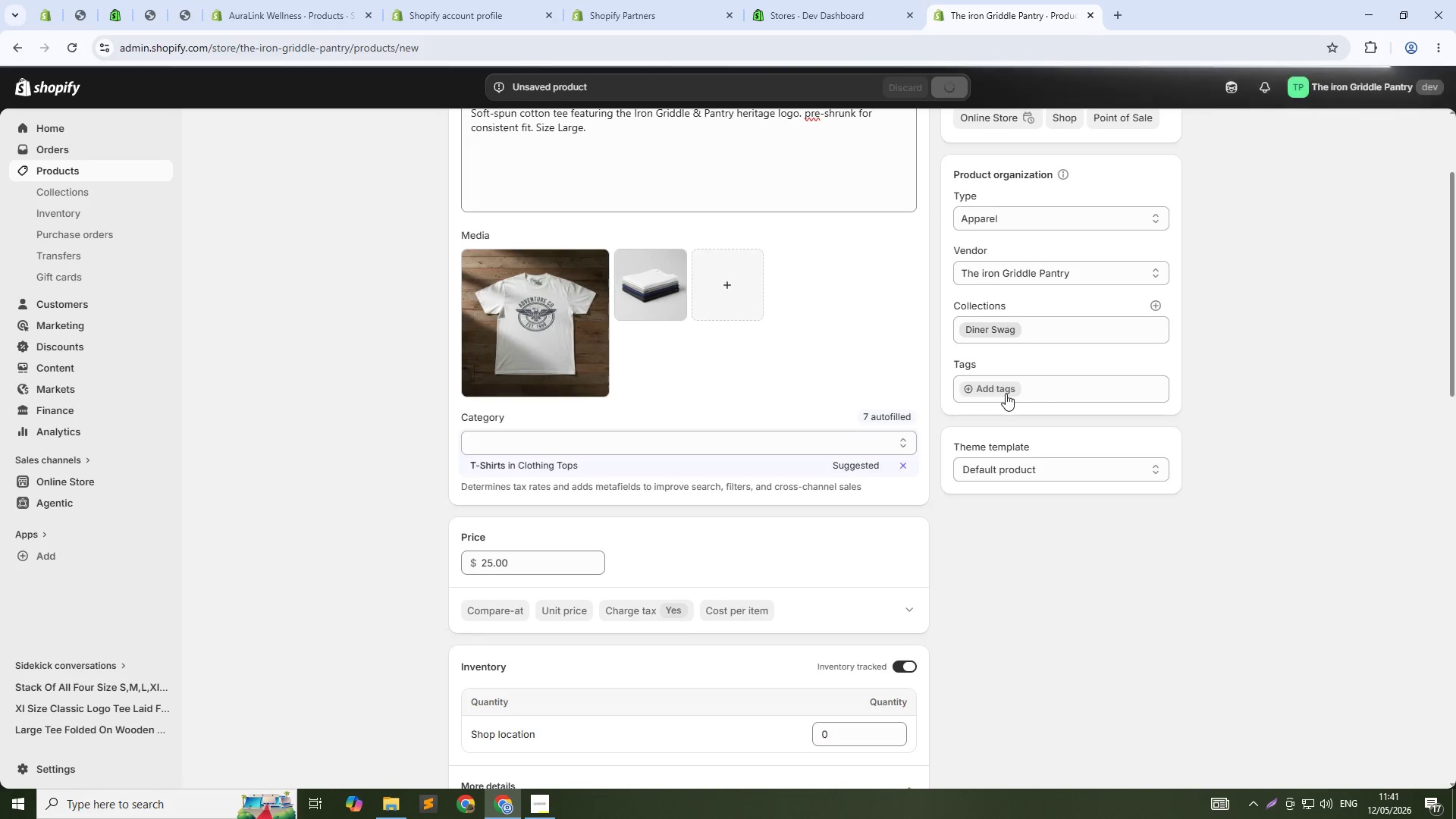 
left_click([1006, 394])
 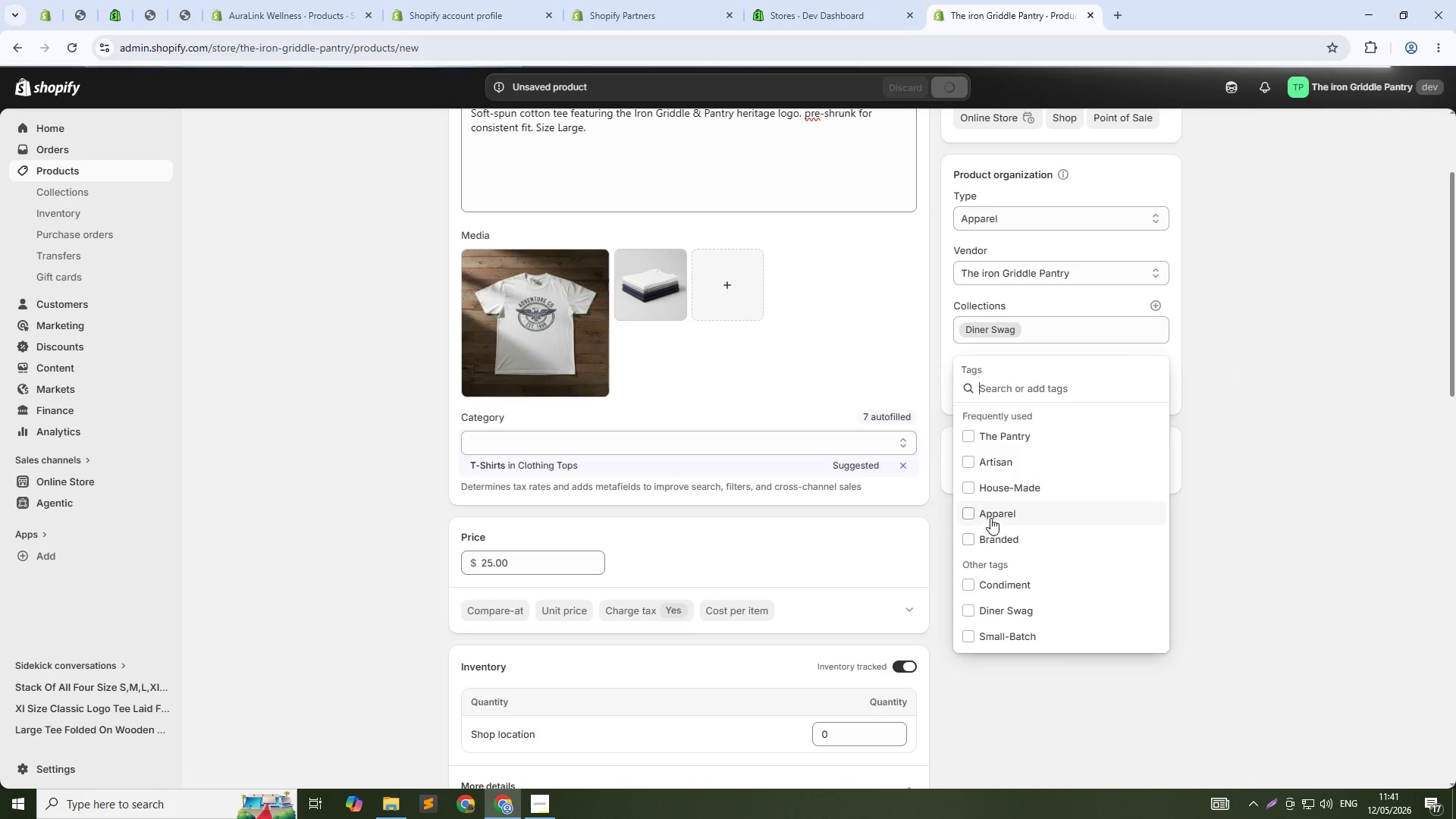 
left_click([990, 516])
 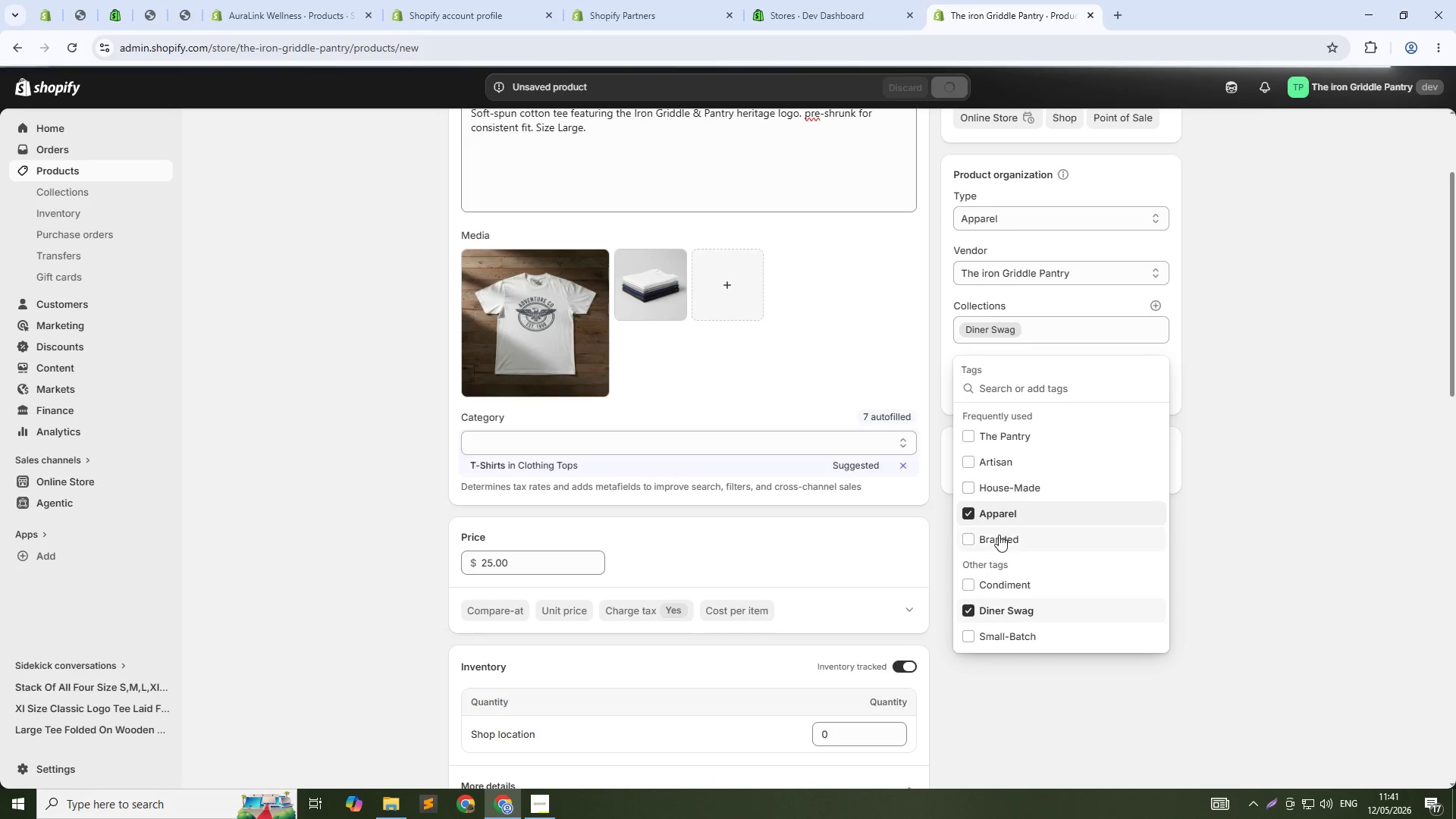 
wait(5.45)
 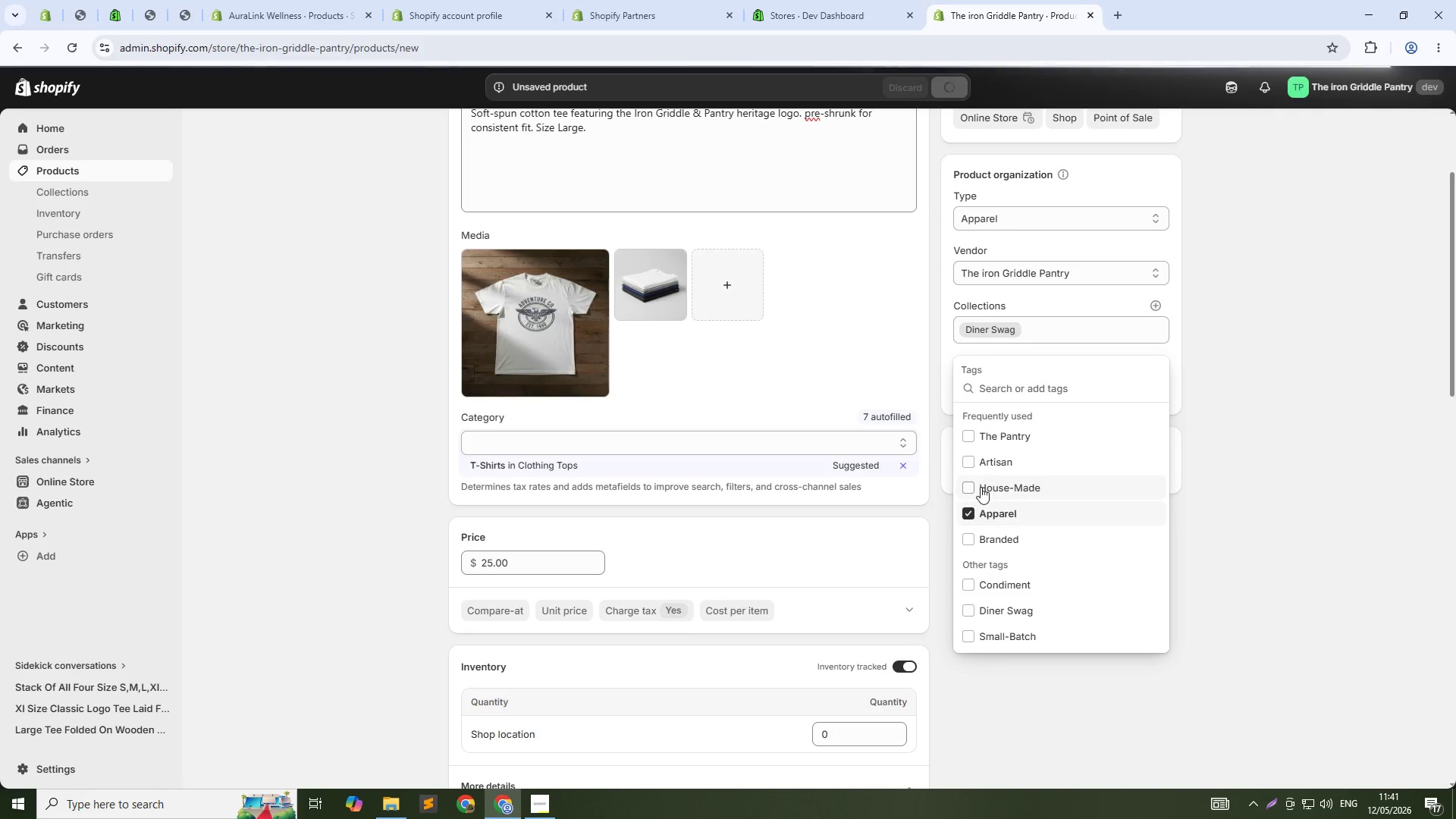 
left_click([995, 546])
 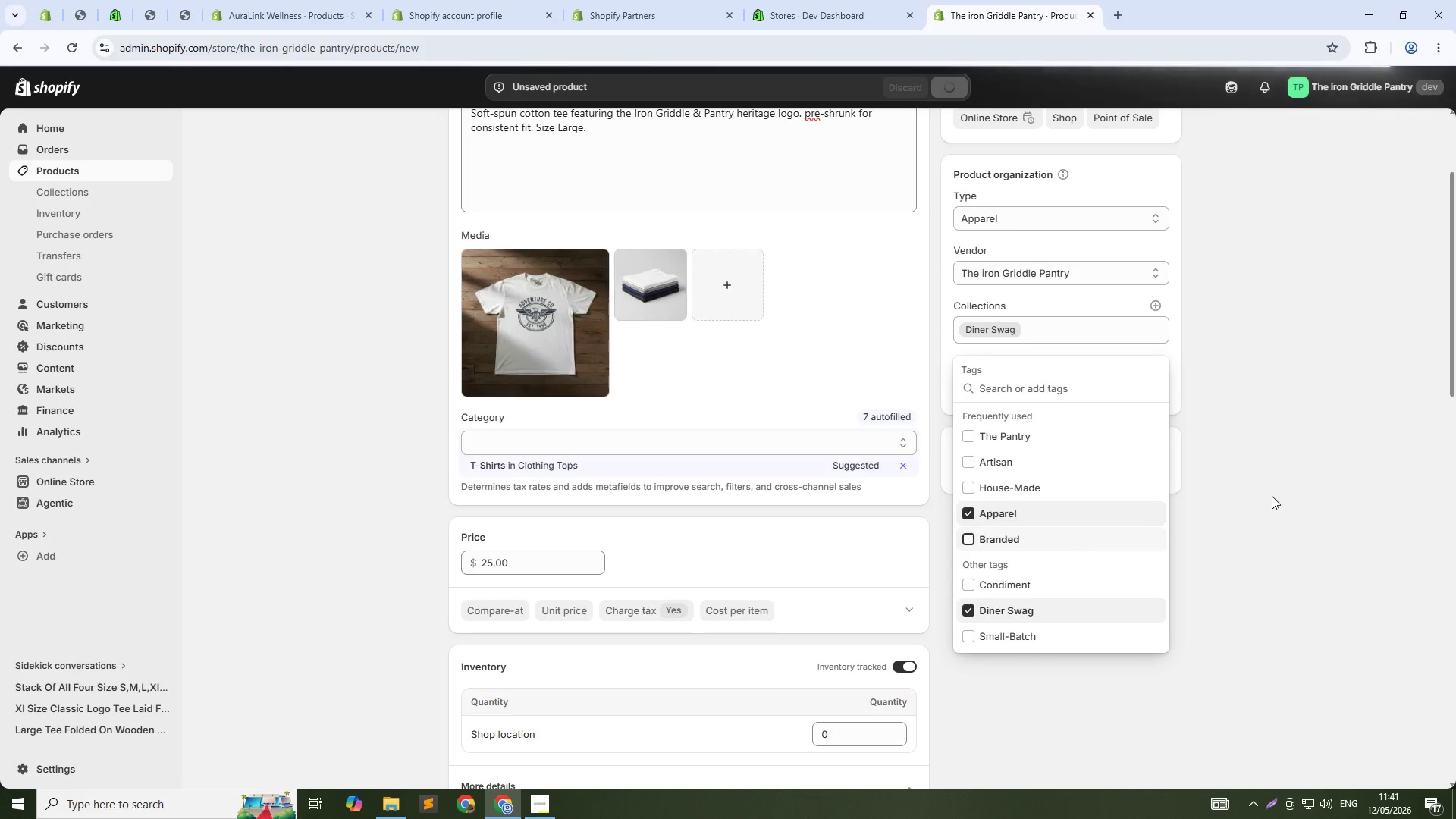 
left_click([1272, 496])
 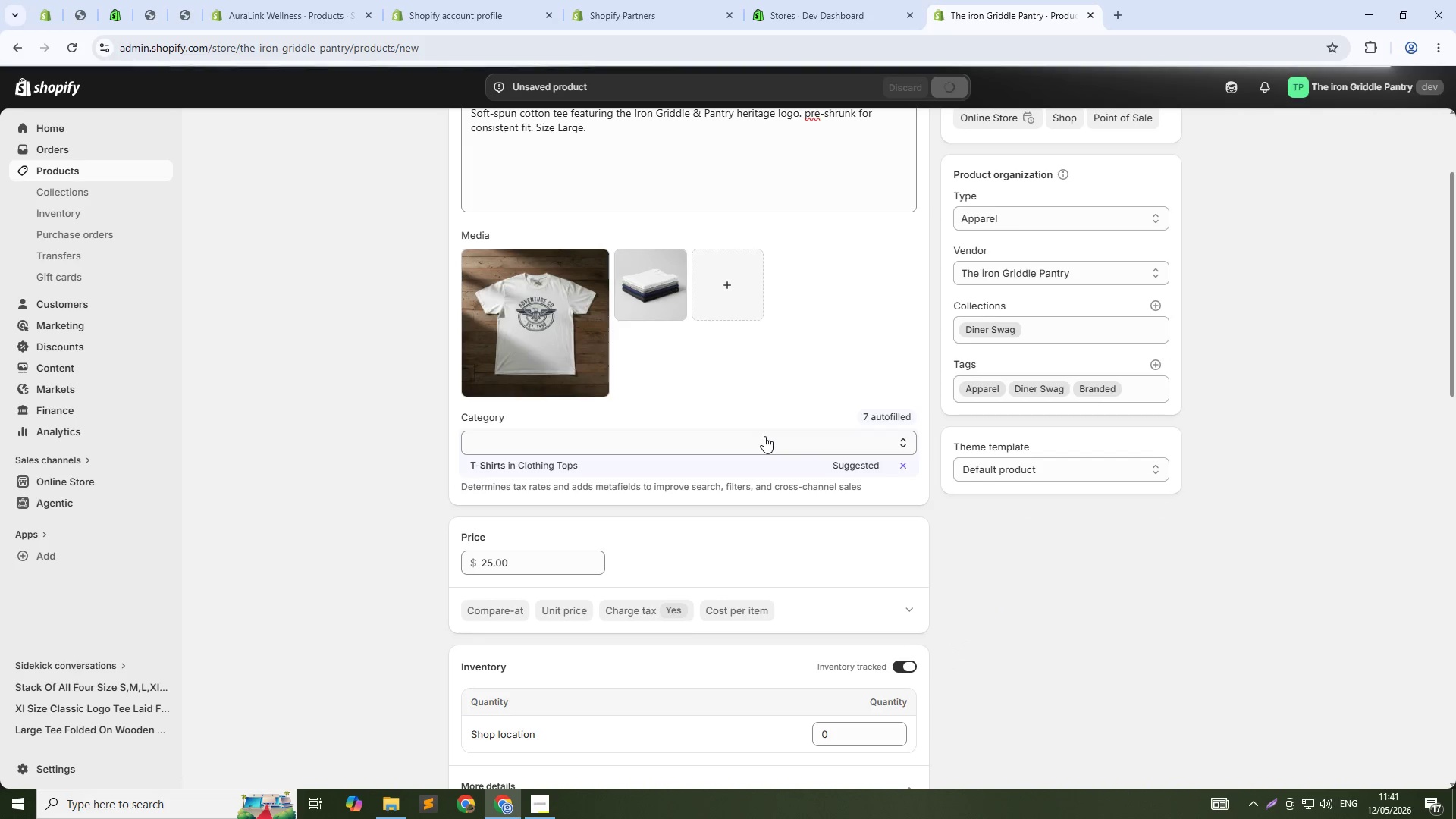 
scroll: coordinate [886, 149], scroll_direction: up, amount: 10.0
 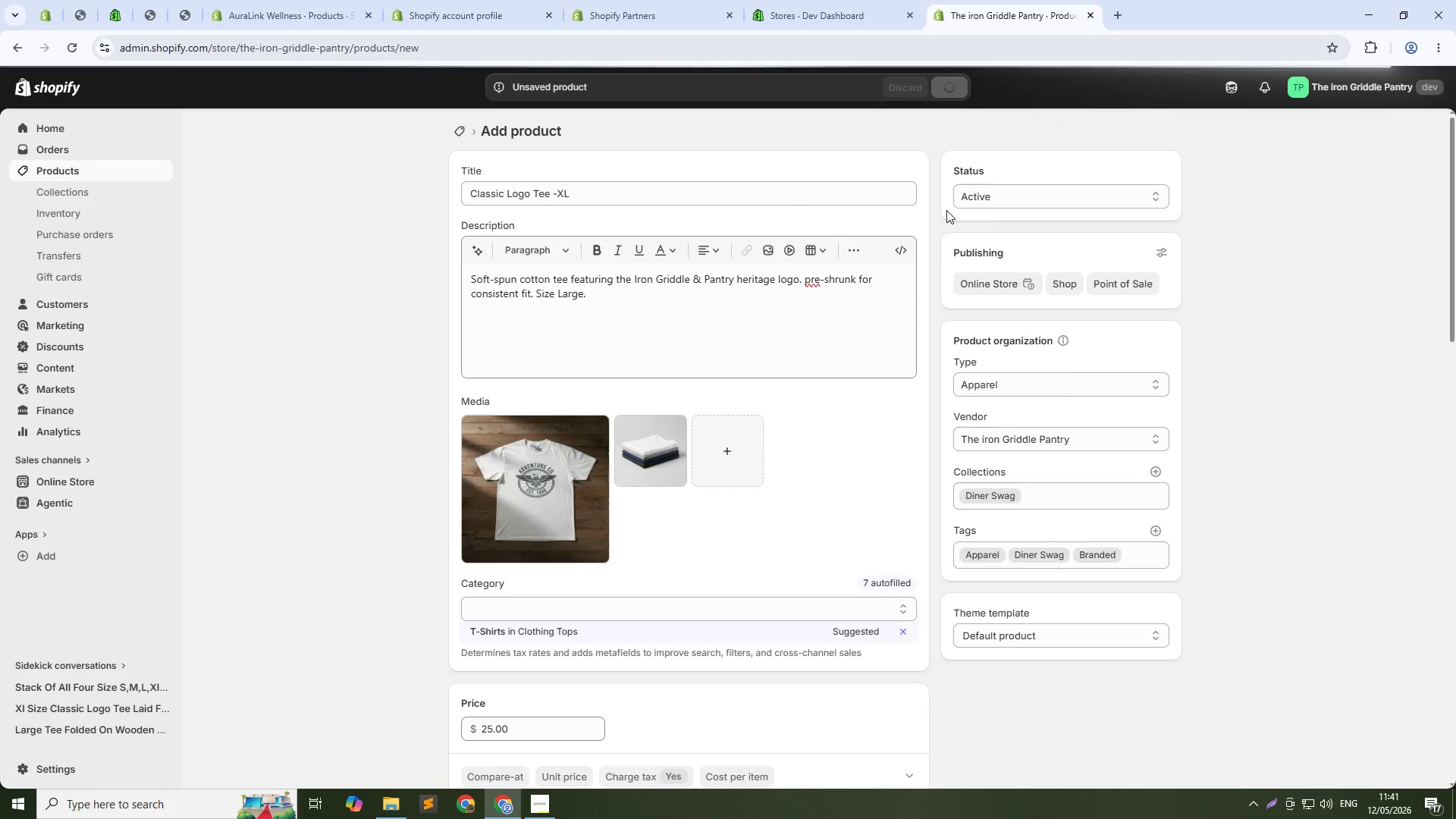 
left_click([1069, 292])
 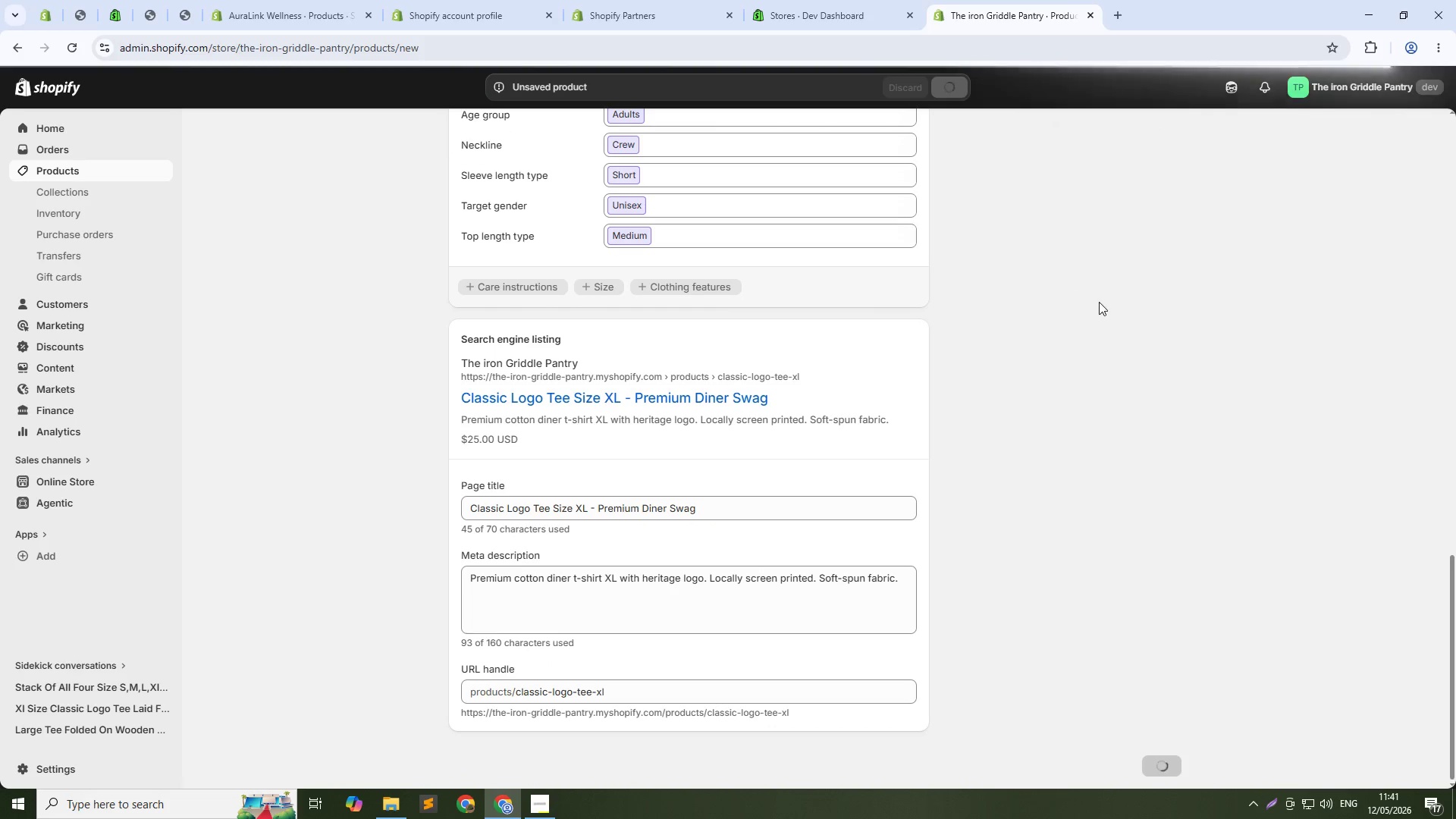 
scroll: coordinate [933, 228], scroll_direction: down, amount: 32.0
 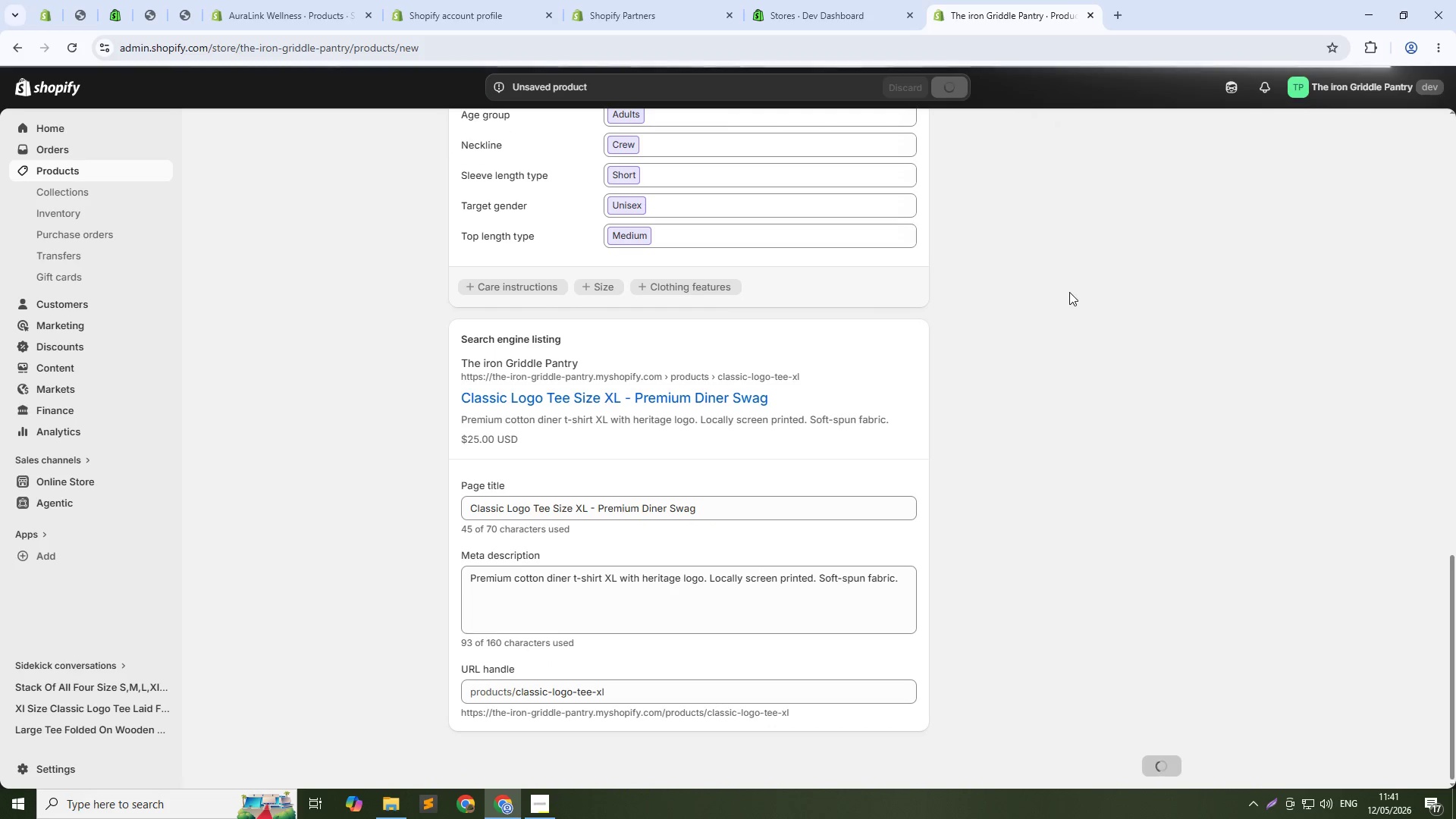 
scroll: coordinate [921, 224], scroll_direction: up, amount: 29.0
 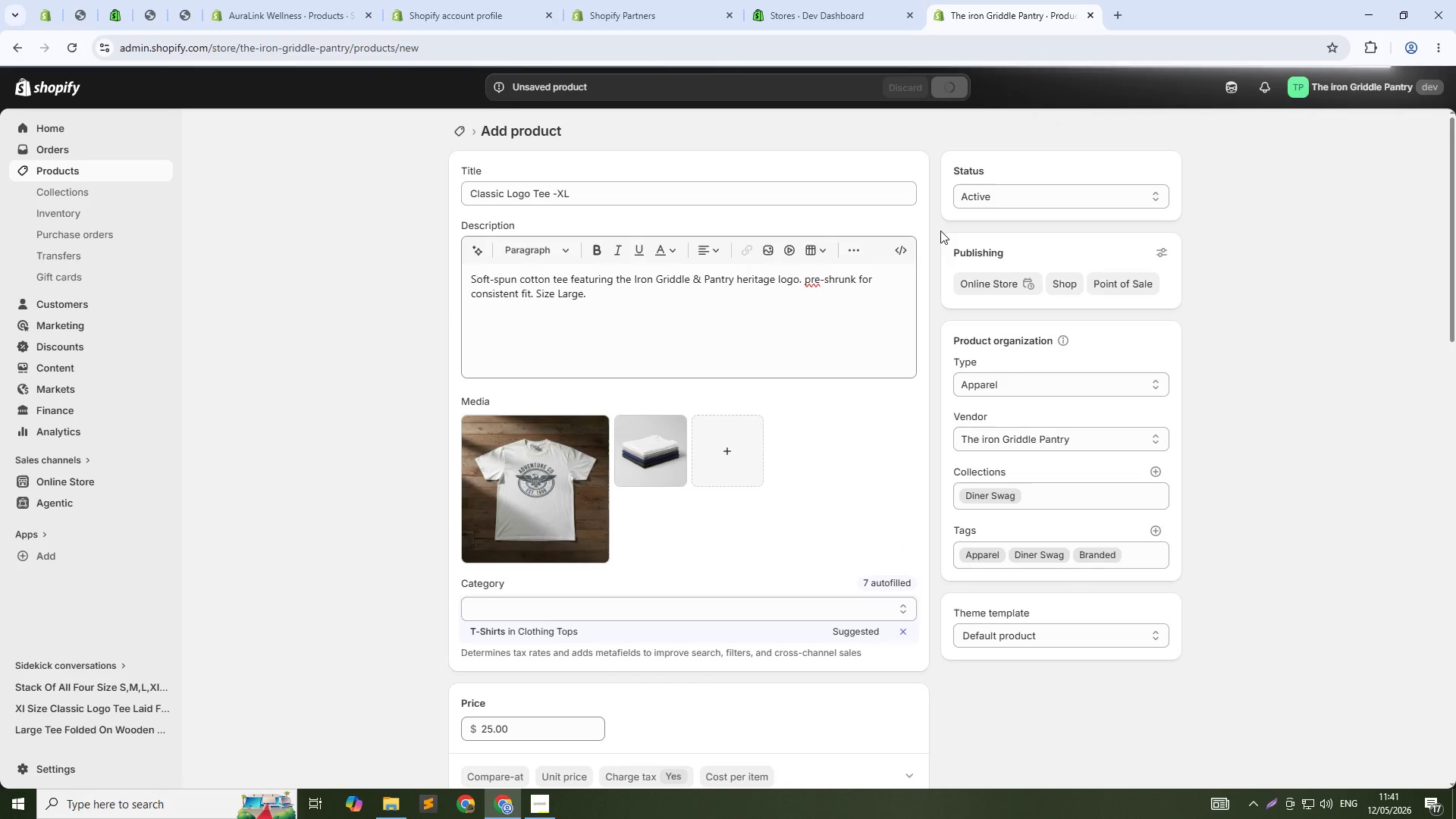 
key(Alt+Tab)